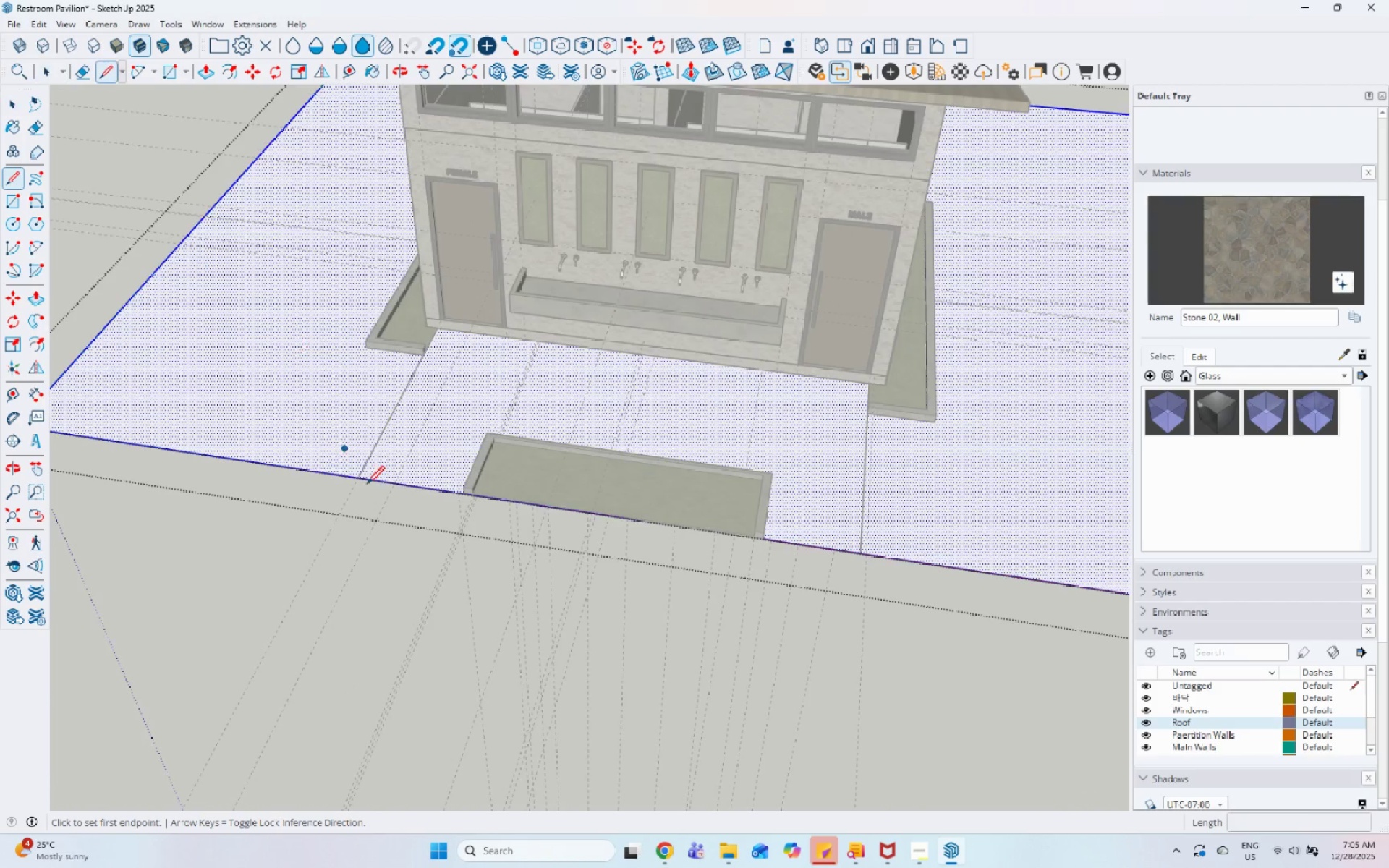 
scroll: coordinate [367, 485], scroll_direction: up, amount: 5.0
 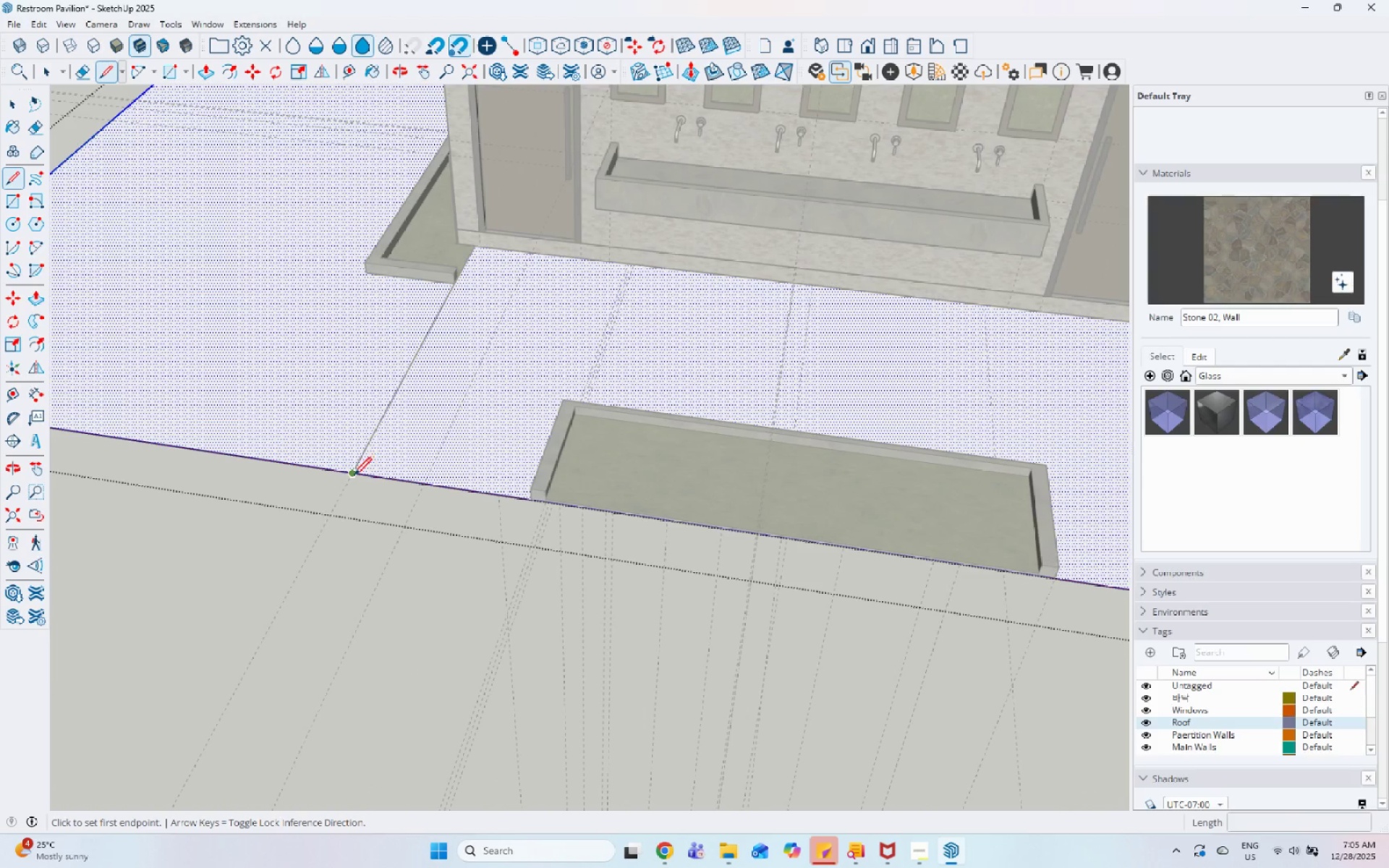 
left_click_drag(start_coordinate=[354, 477], to_coordinate=[357, 471])
 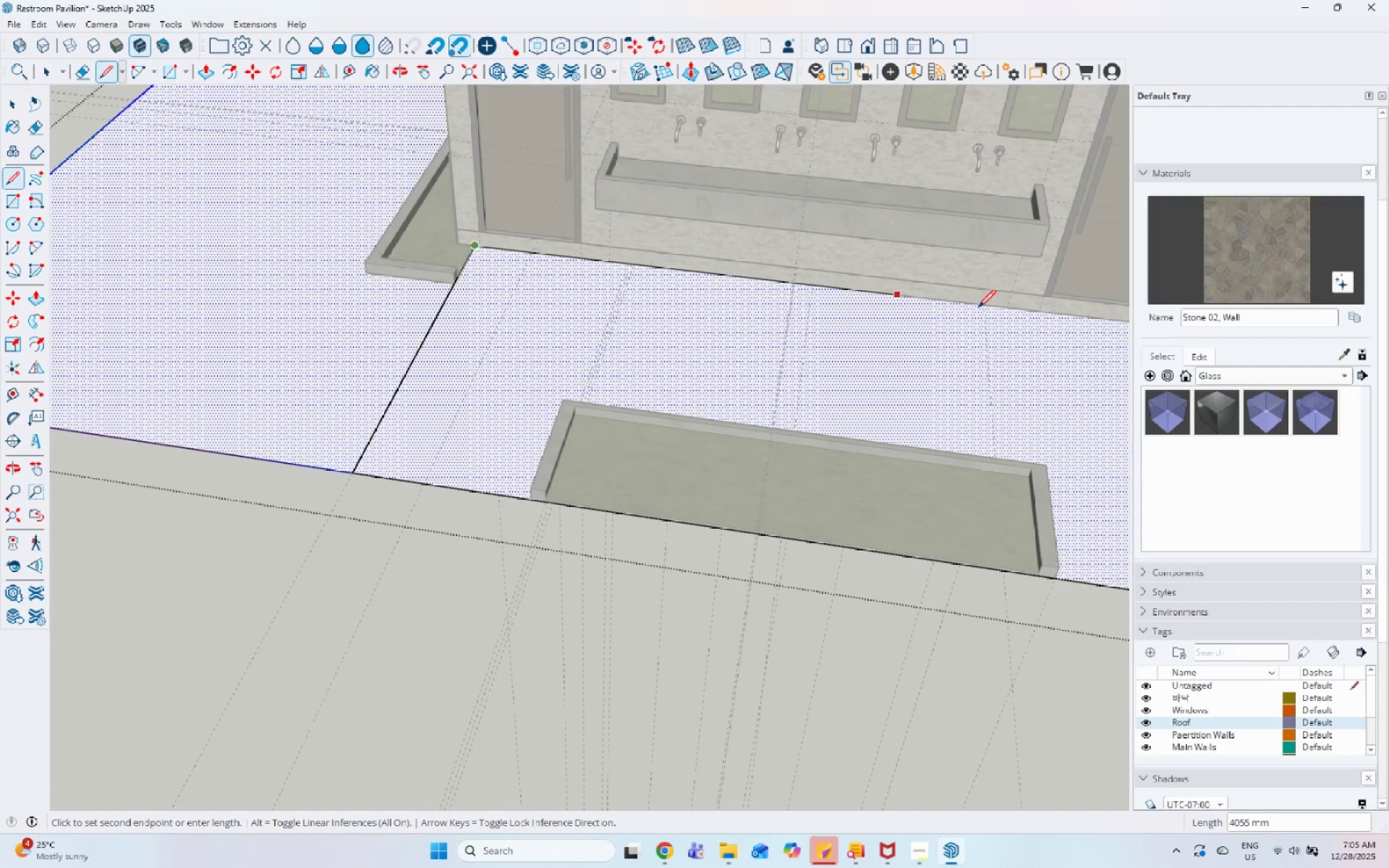 
scroll: coordinate [956, 394], scroll_direction: down, amount: 2.0
 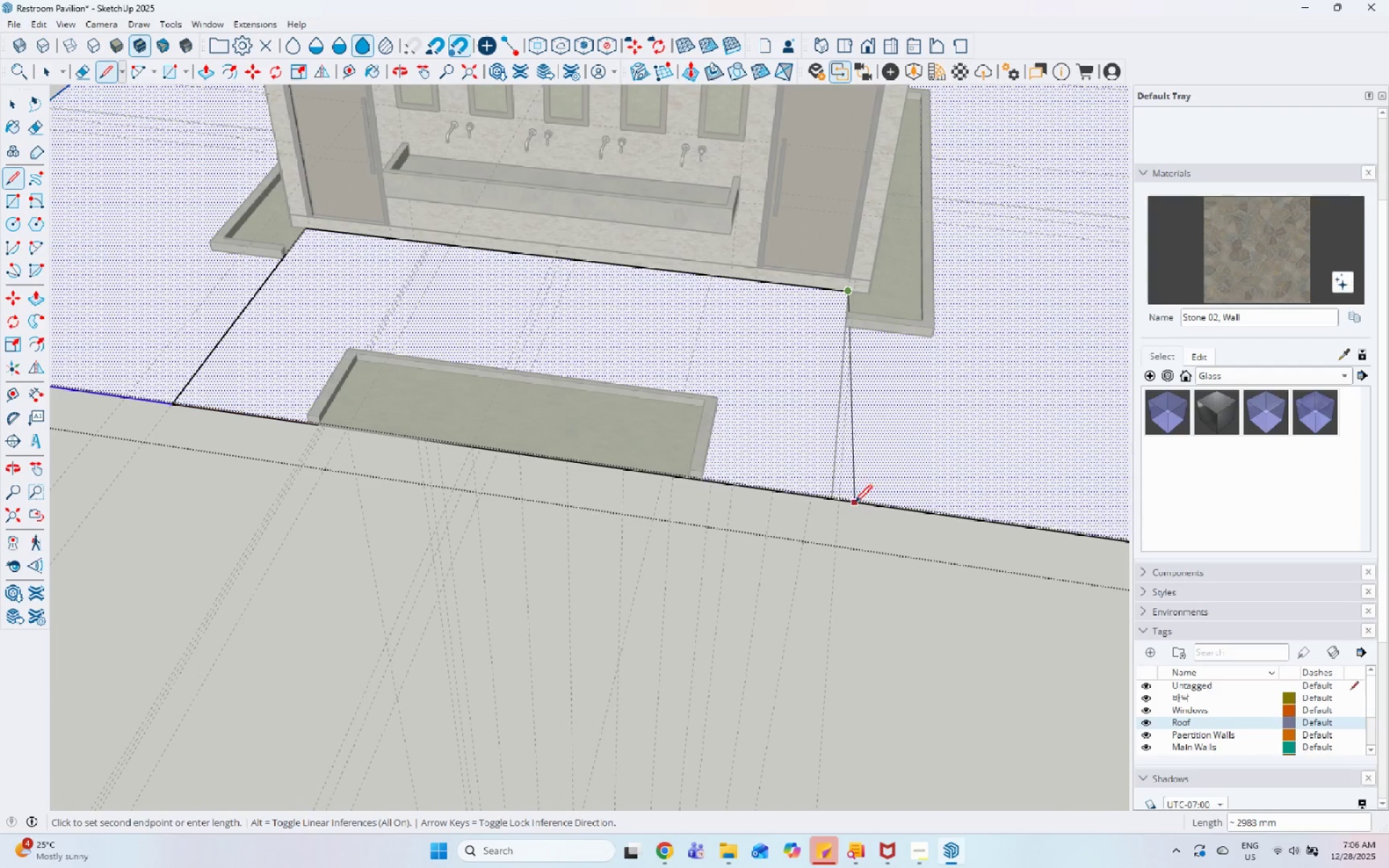 
left_click([833, 497])
 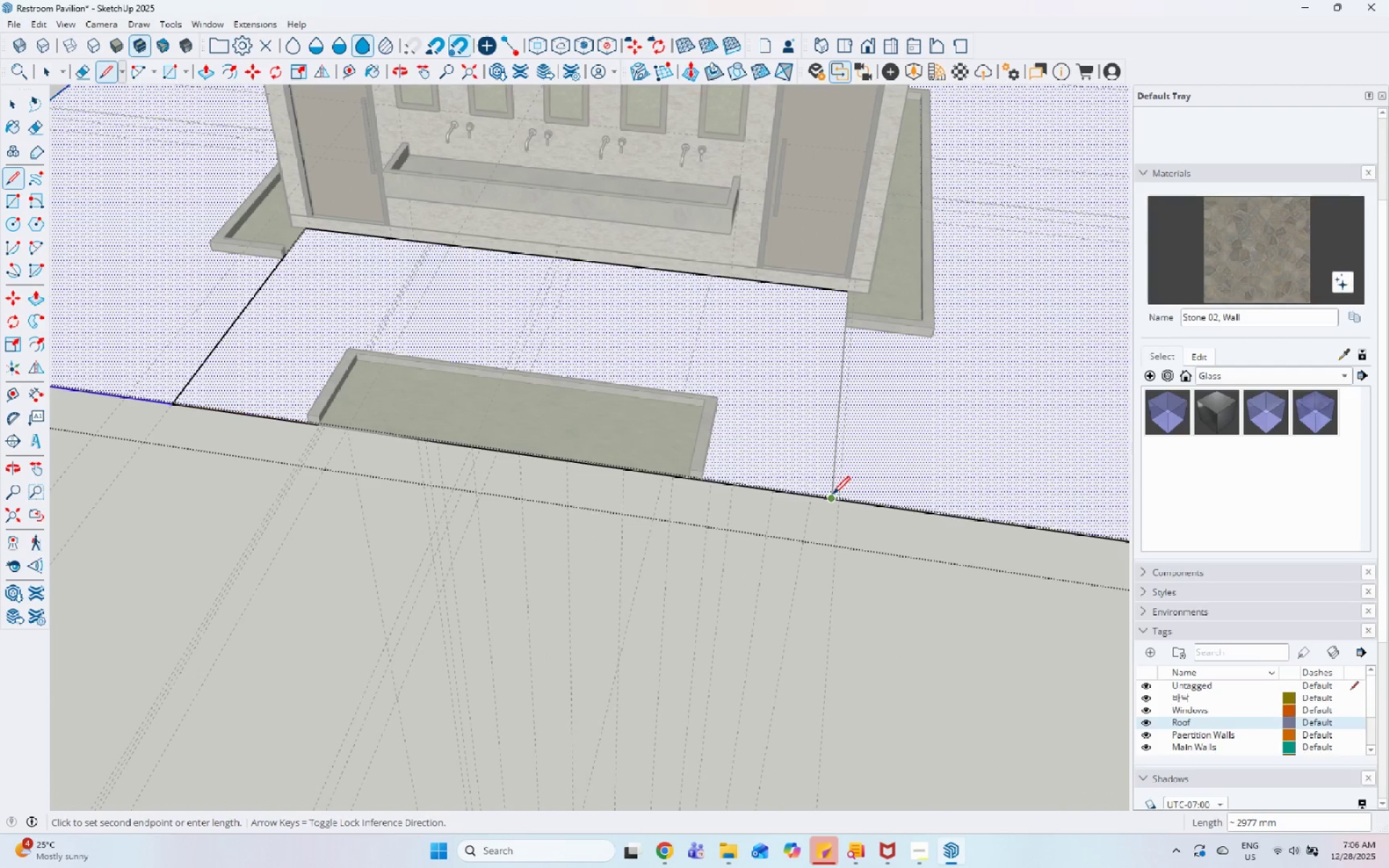 
key(Space)
 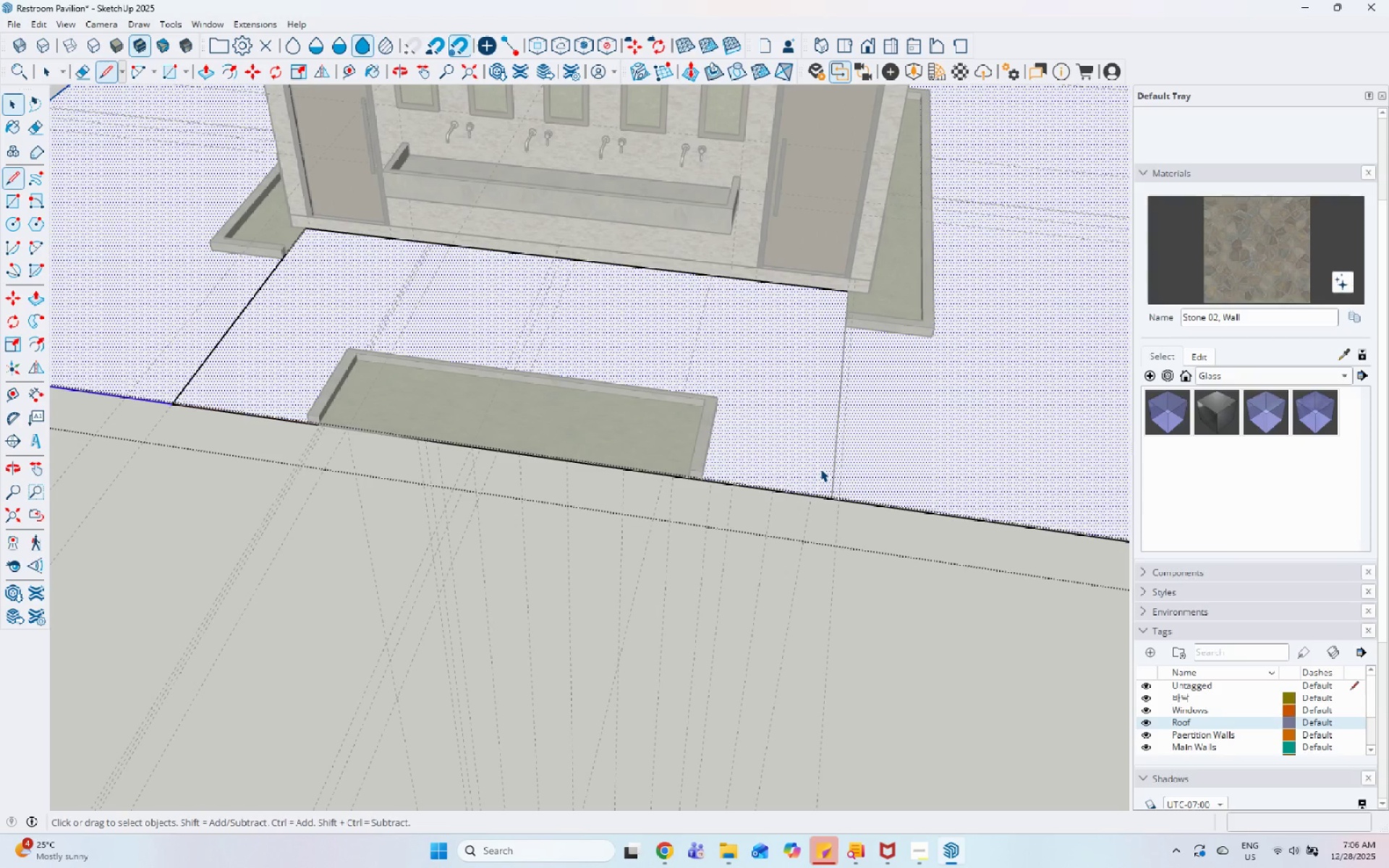 
left_click([820, 469])
 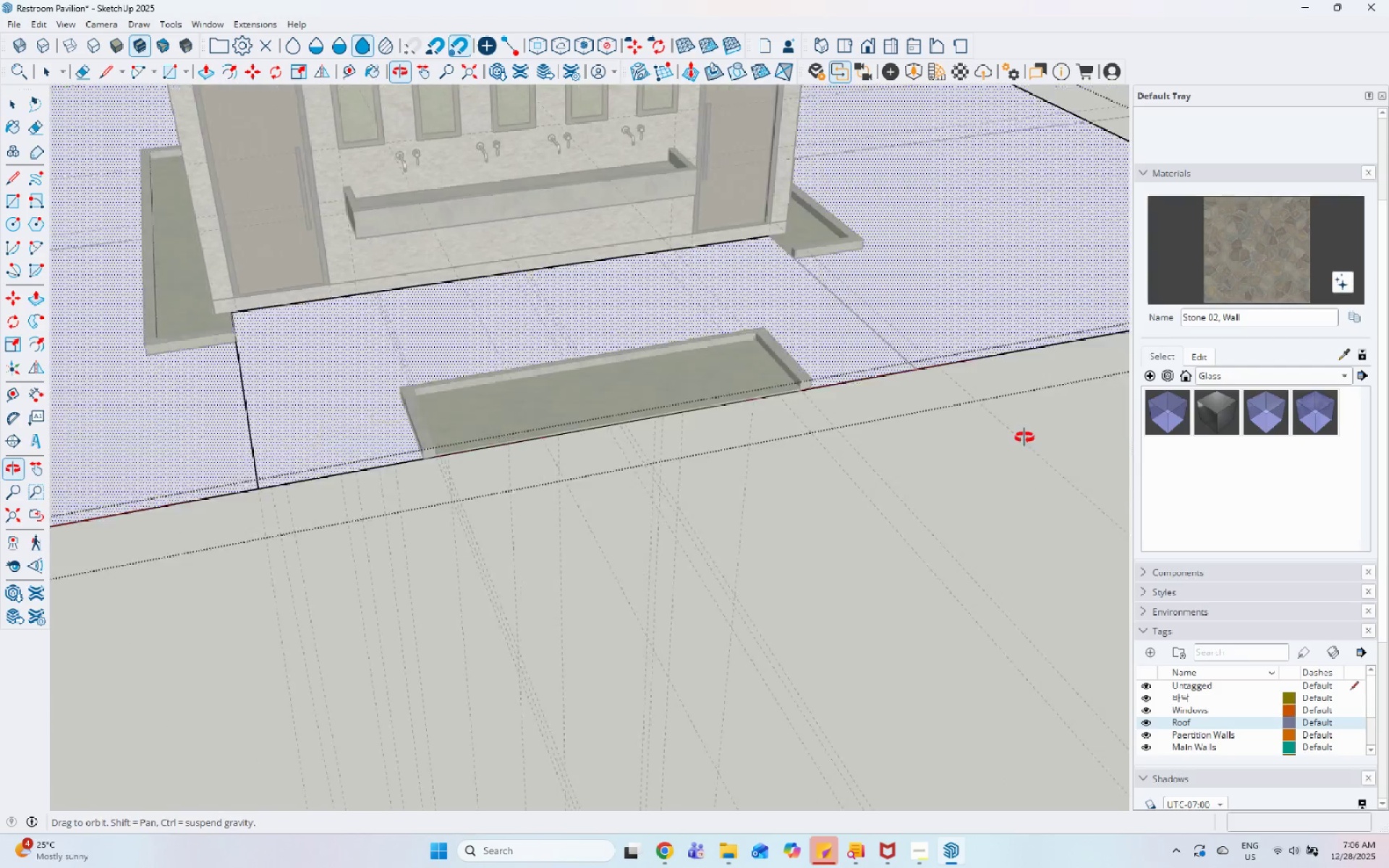 
scroll: coordinate [919, 207], scroll_direction: up, amount: 16.0
 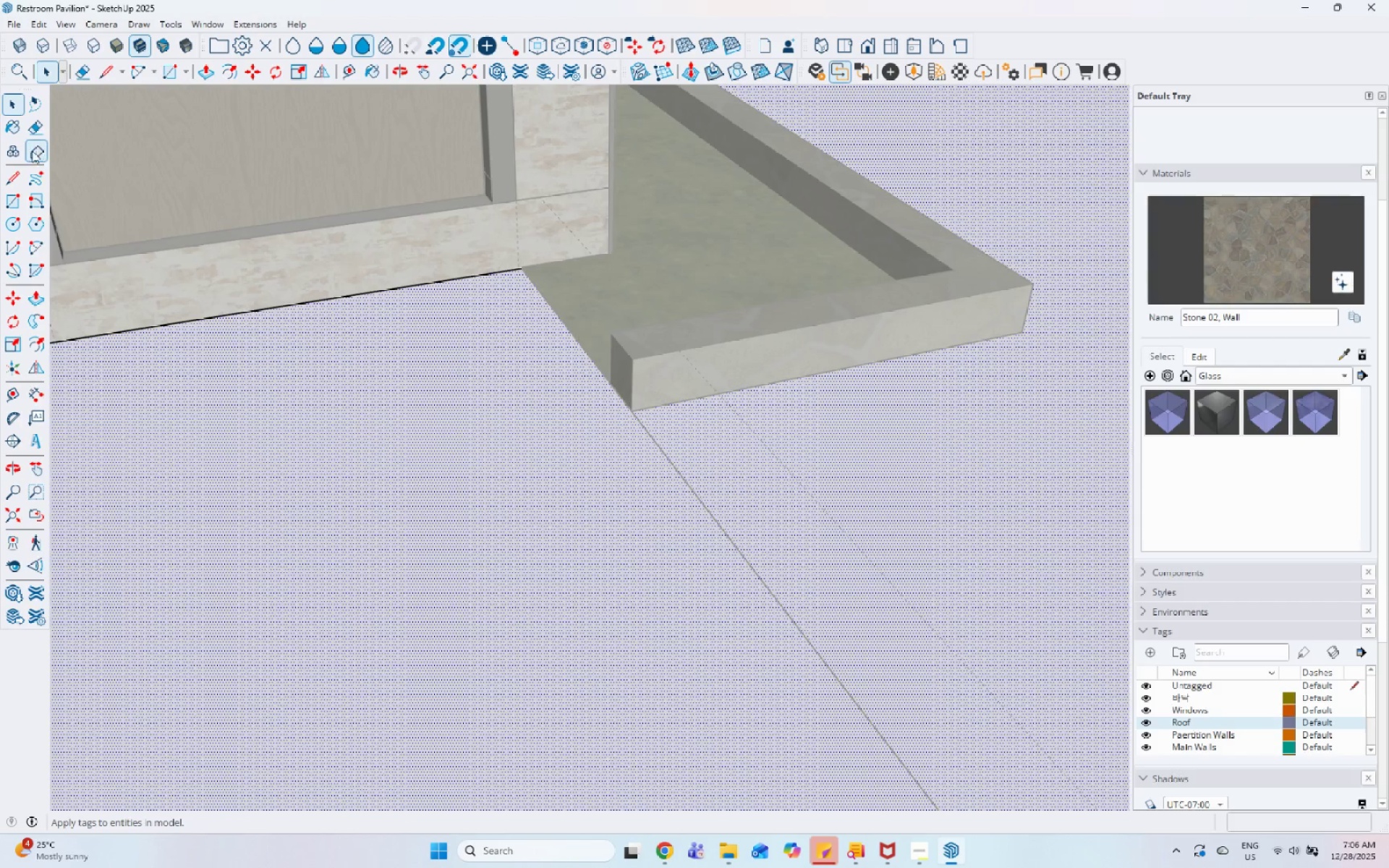 
left_click_drag(start_coordinate=[15, 173], to_coordinate=[29, 175])
 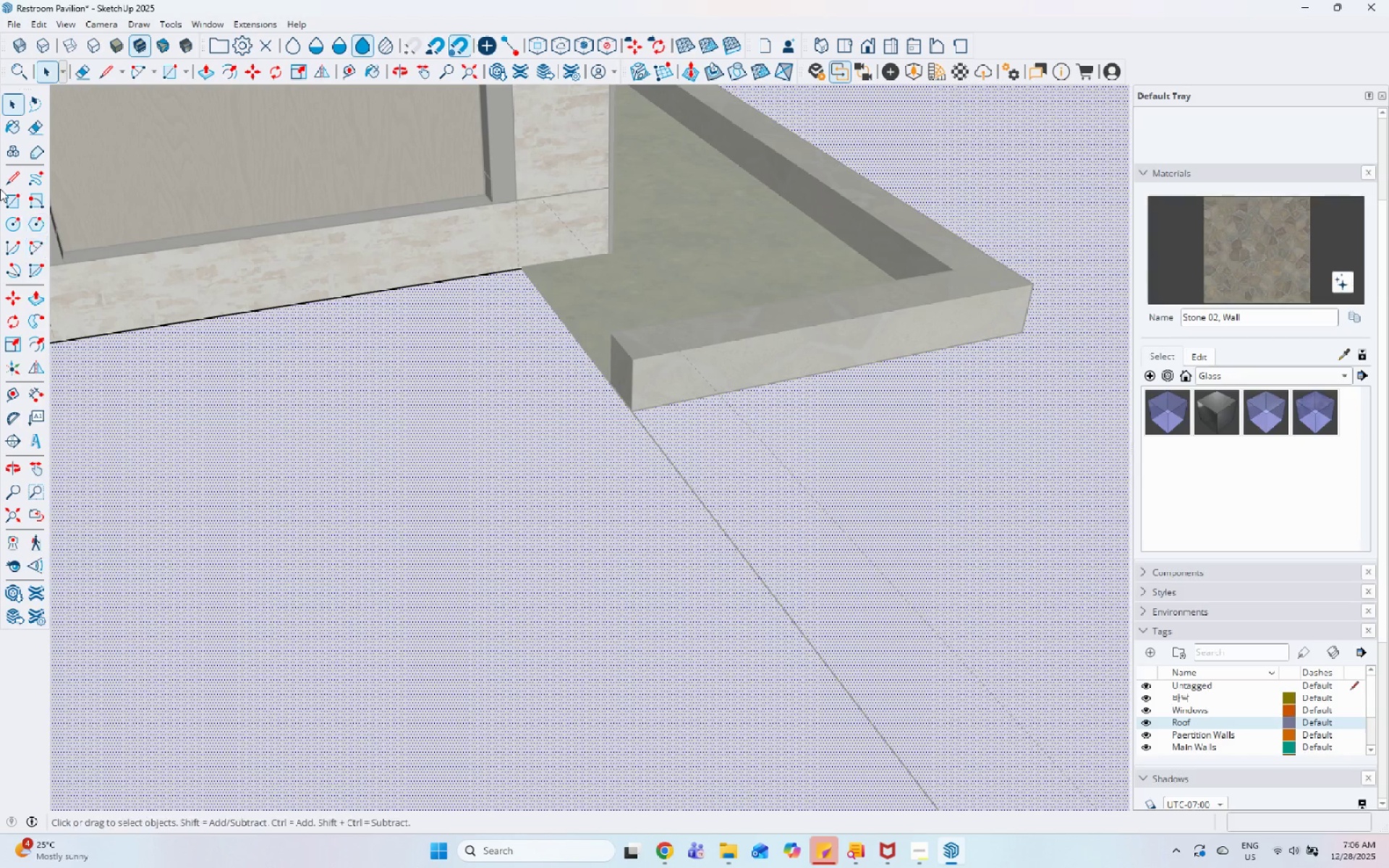 
left_click_drag(start_coordinate=[9, 179], to_coordinate=[14, 179])
 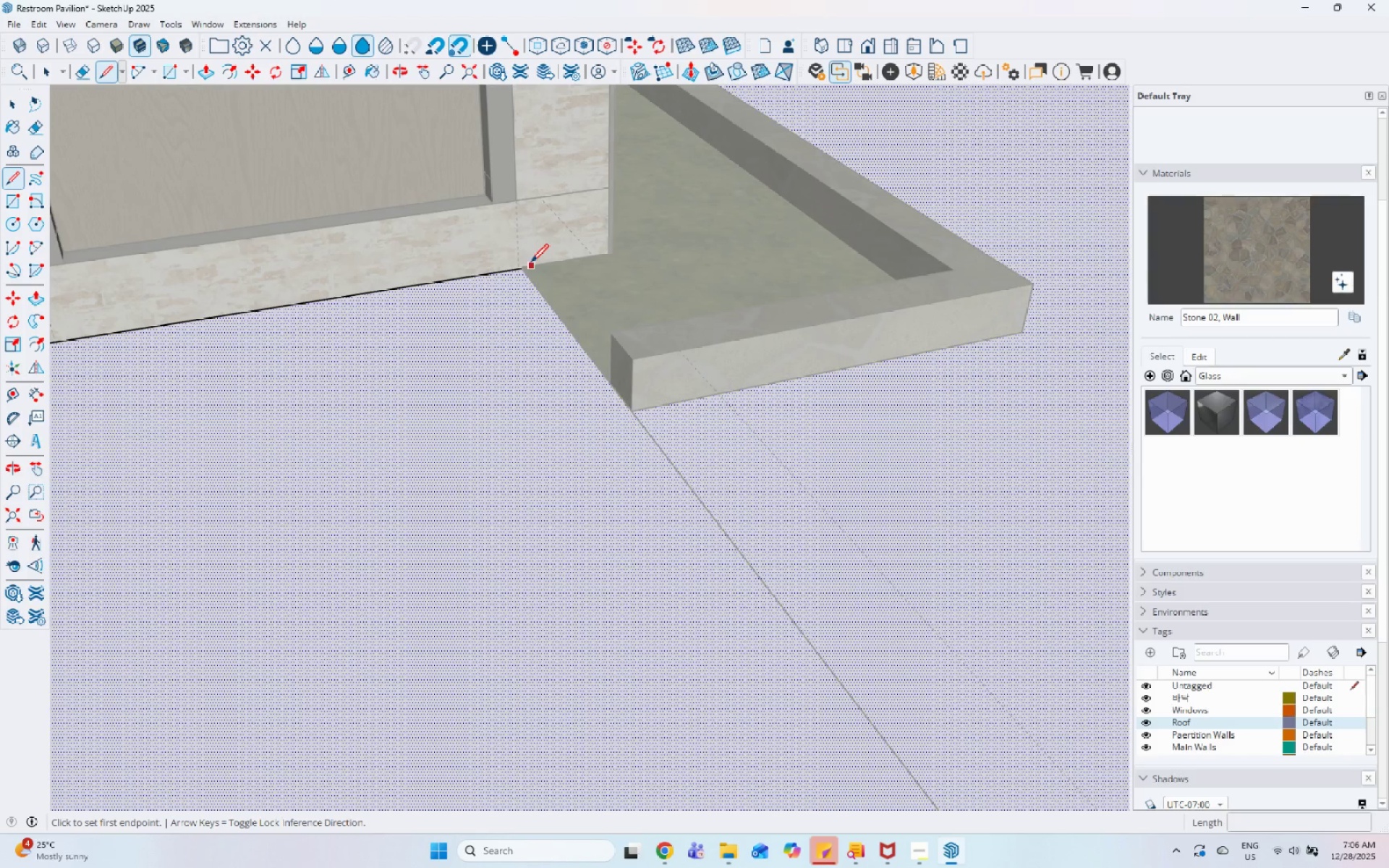 
left_click([511, 268])
 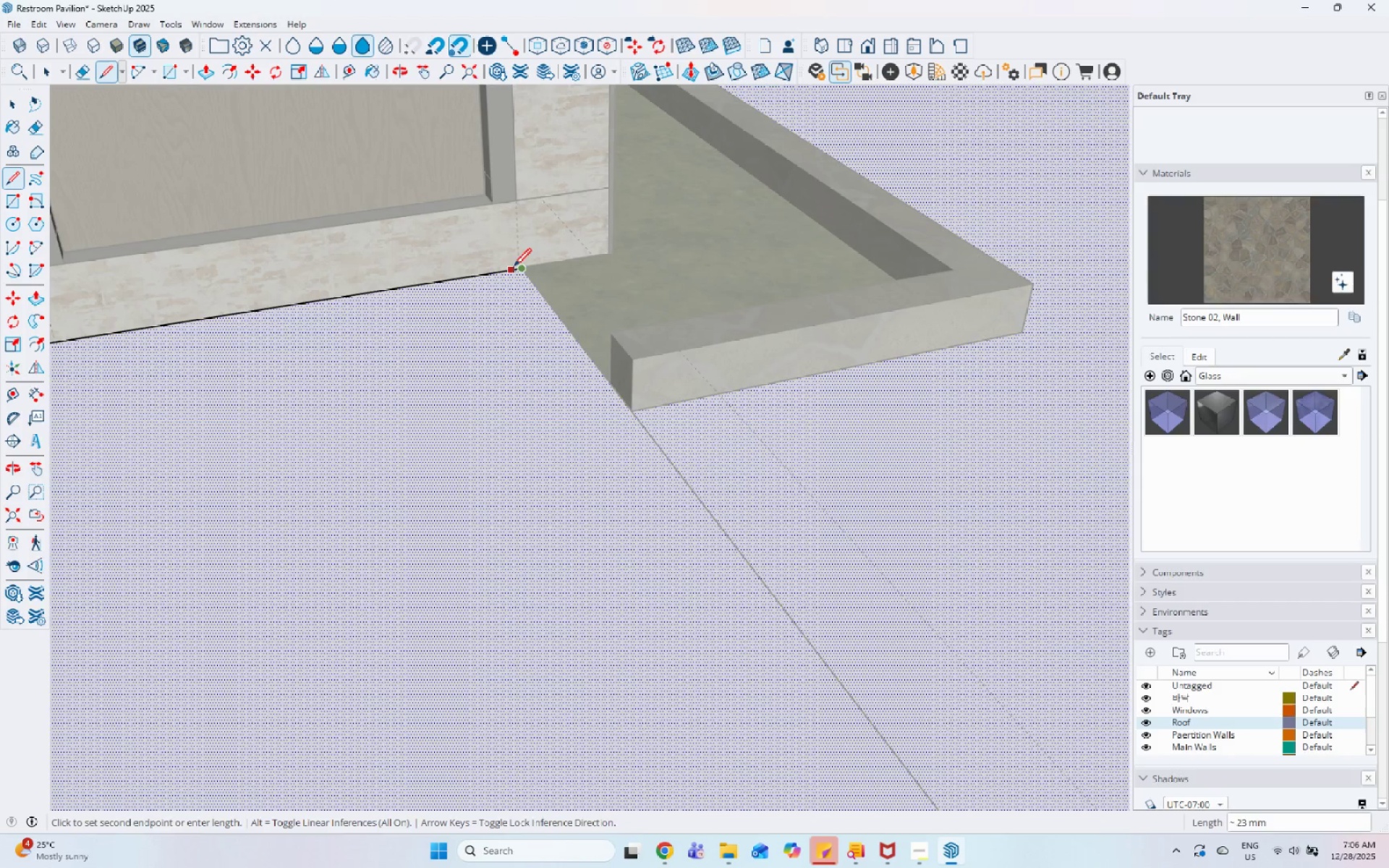 
key(Escape)
 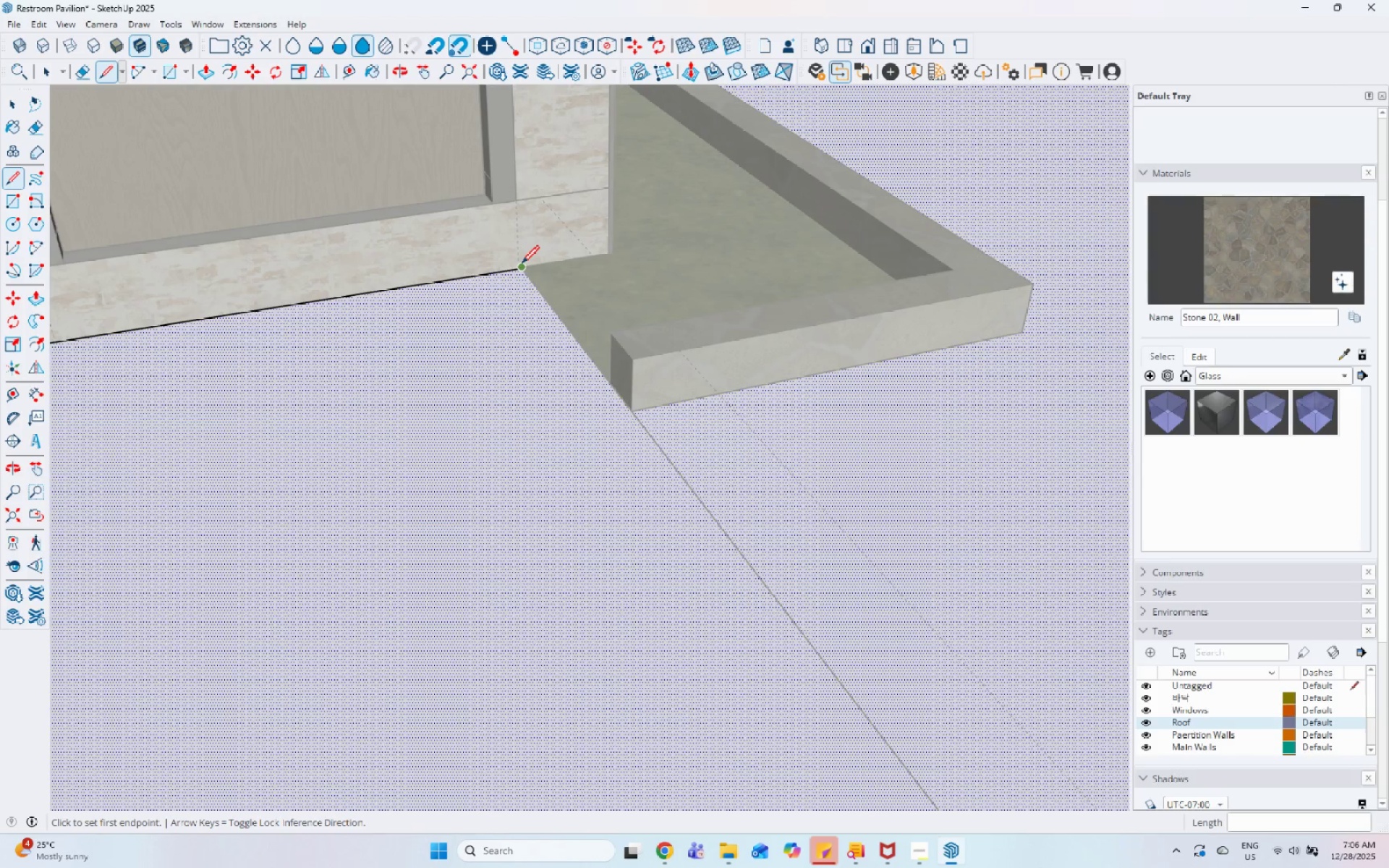 
left_click([522, 265])
 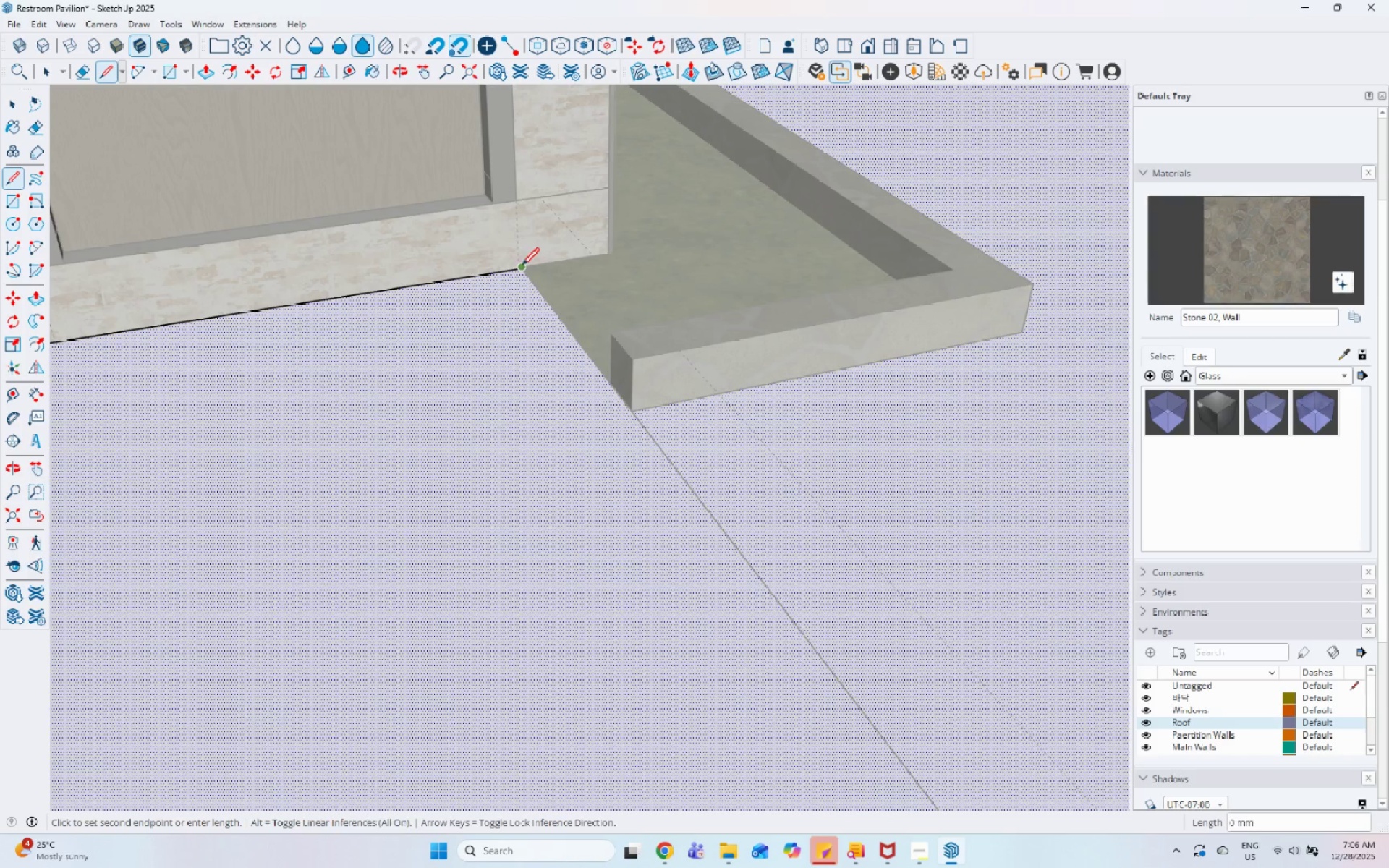 
key(Escape)
 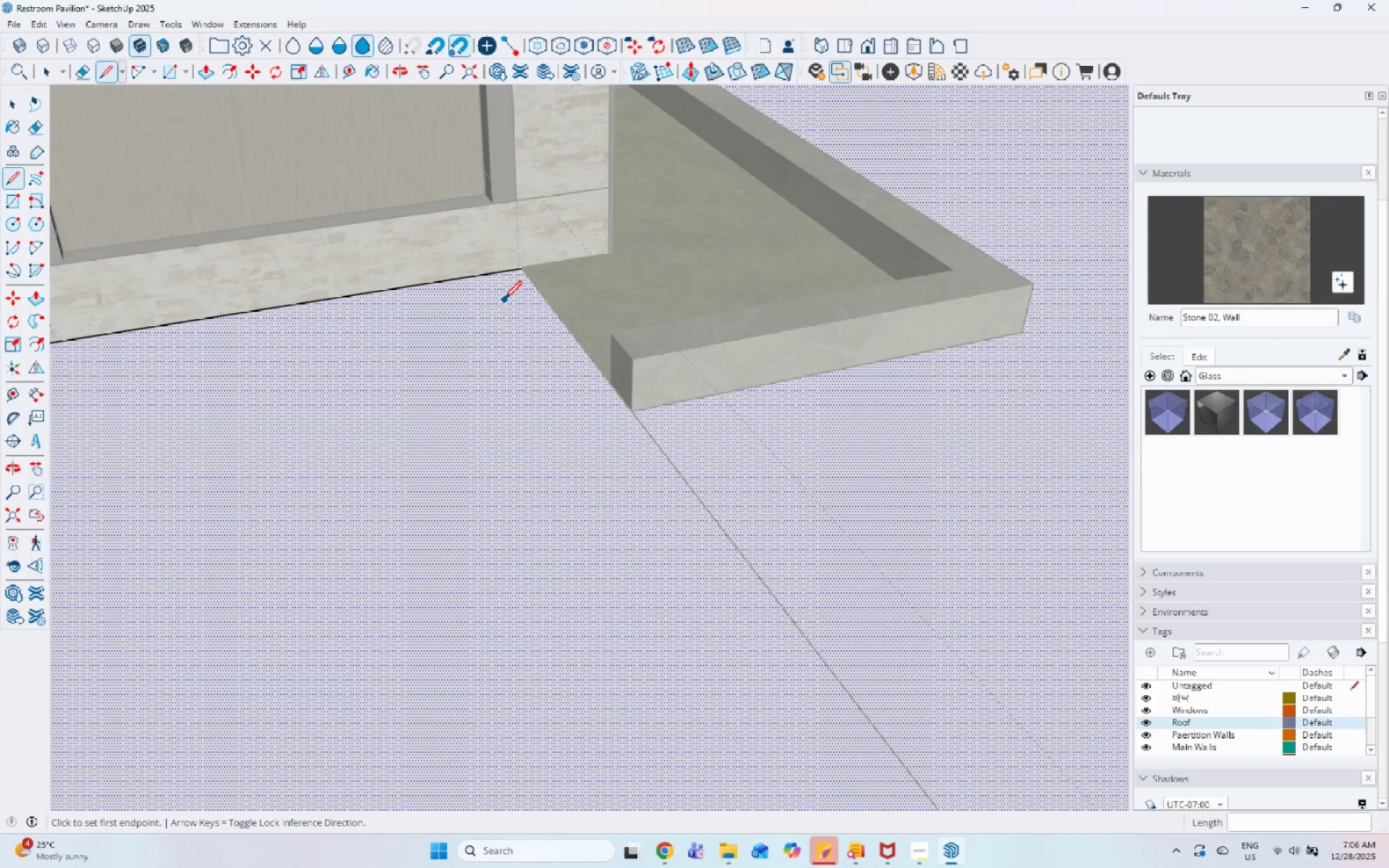 
key(Escape)
 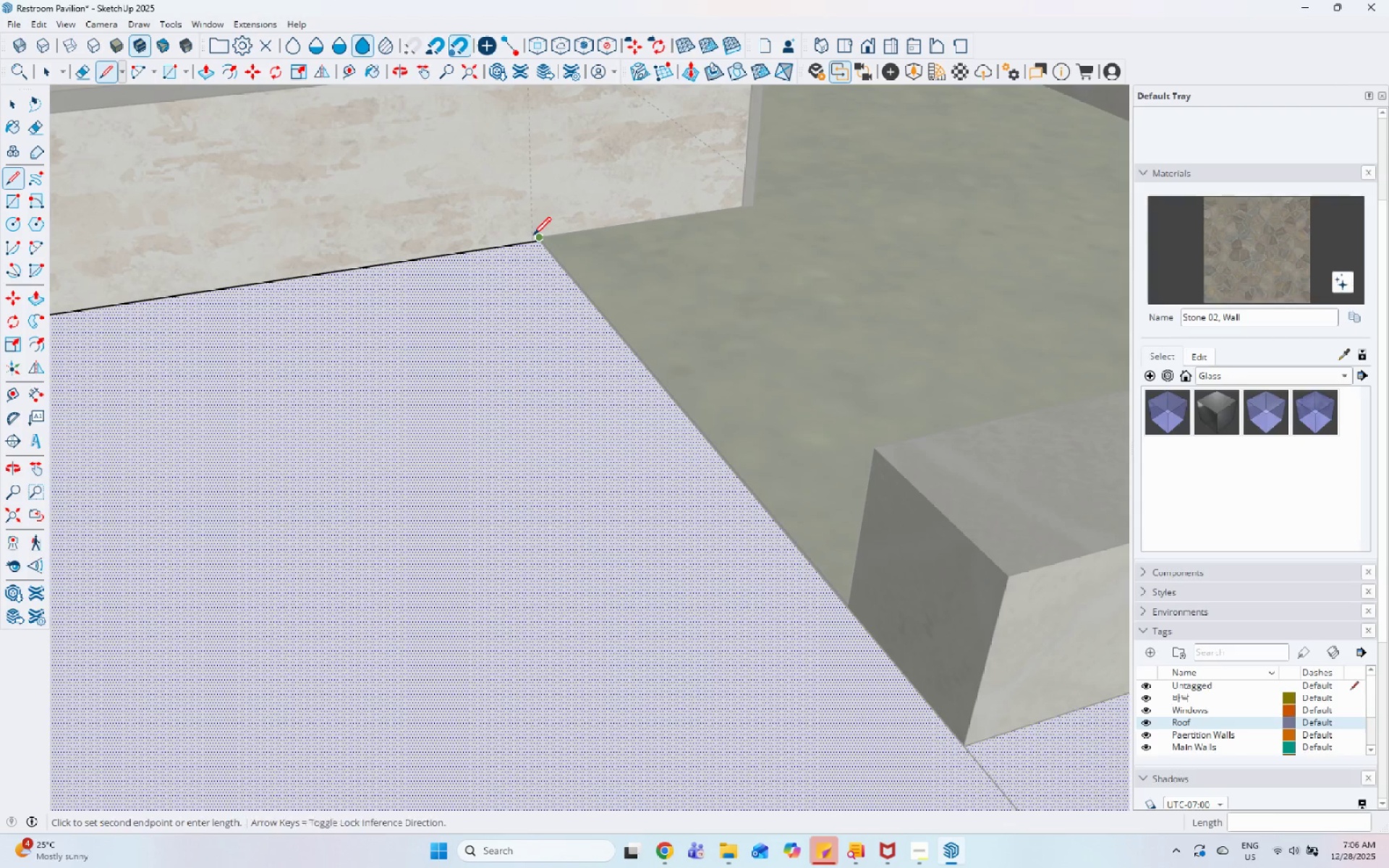 
scroll: coordinate [515, 273], scroll_direction: up, amount: 9.0
 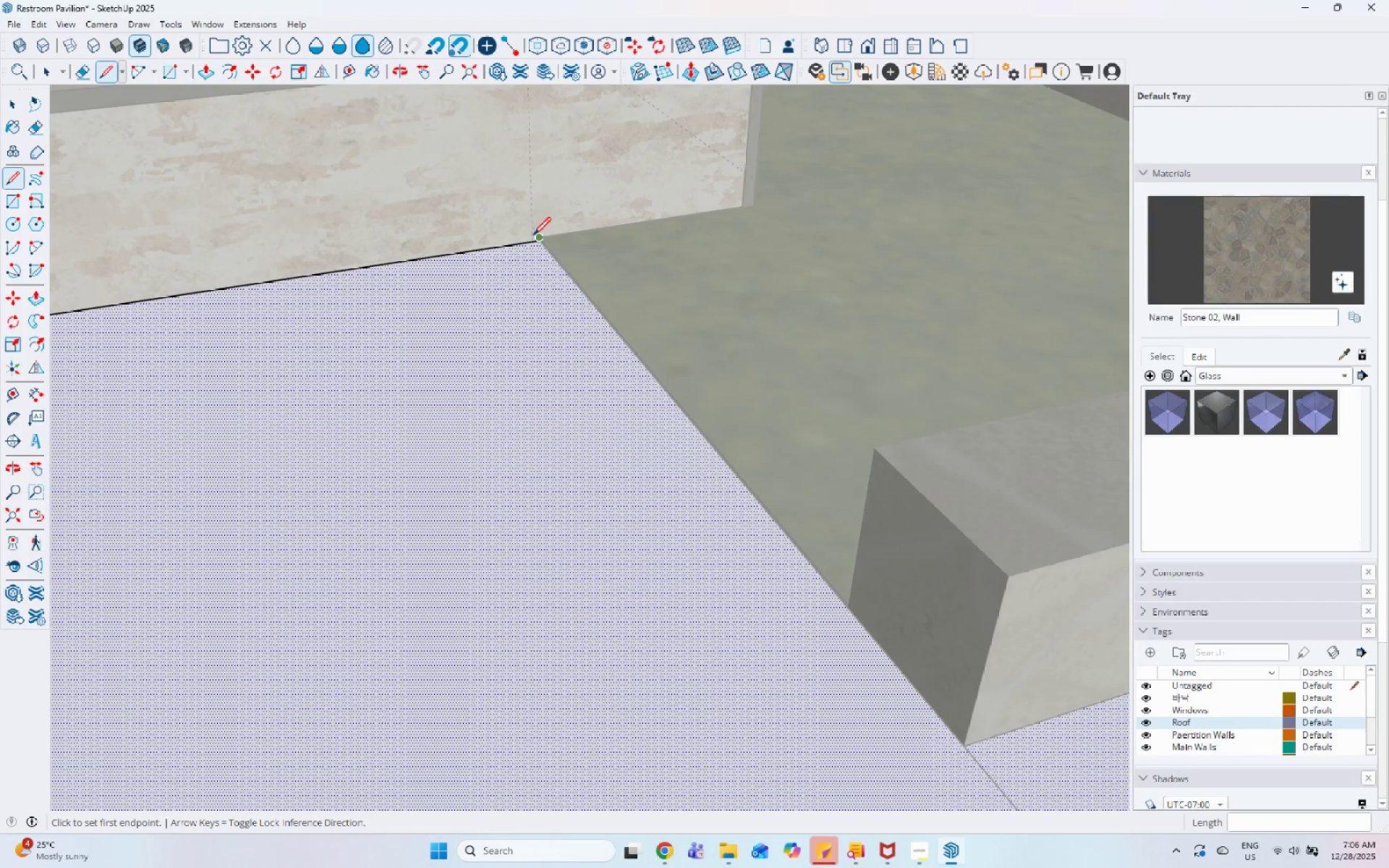 
scroll: coordinate [404, 331], scroll_direction: down, amount: 10.0
 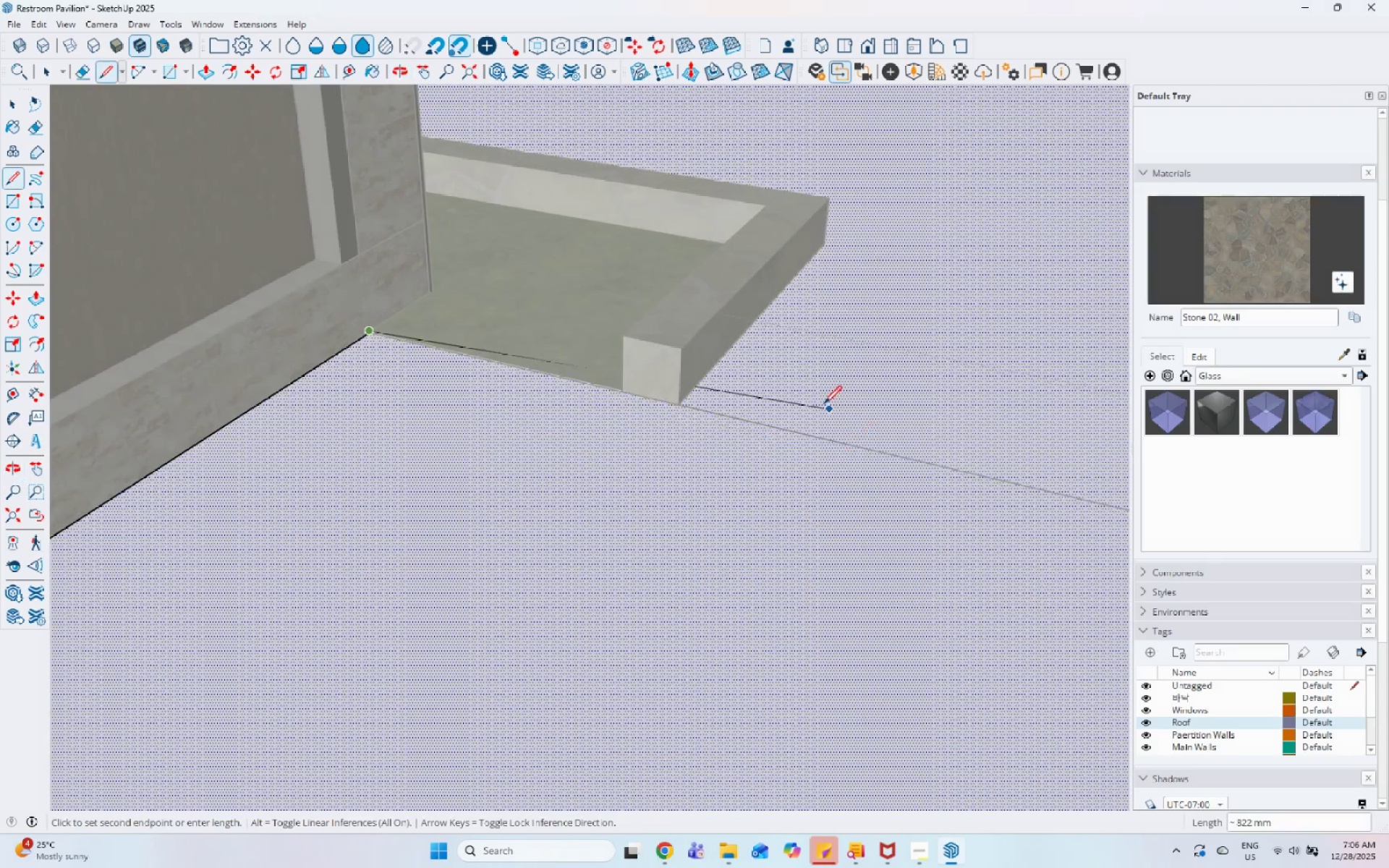 
key(Escape)
 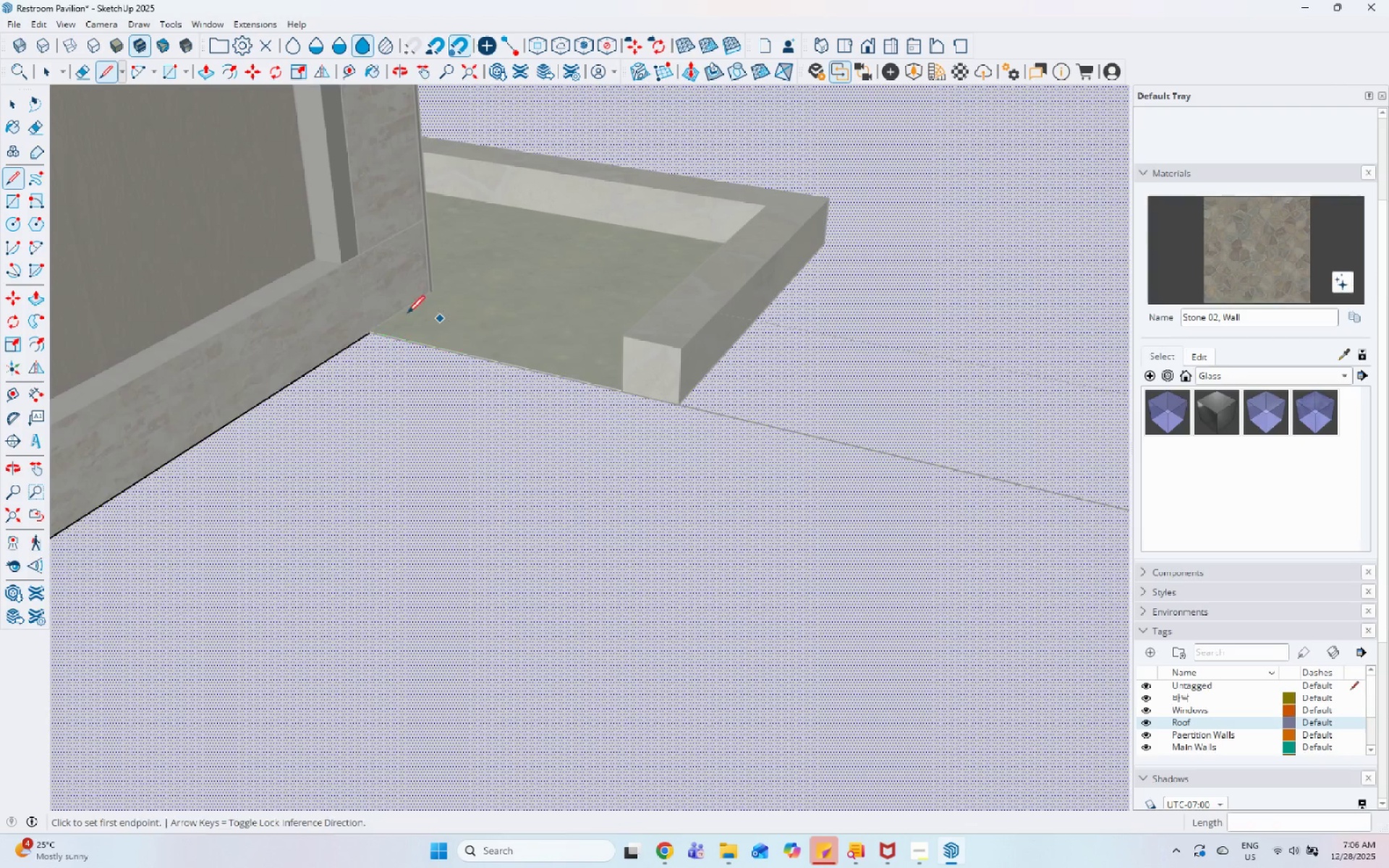 
scroll: coordinate [409, 324], scroll_direction: up, amount: 15.0
 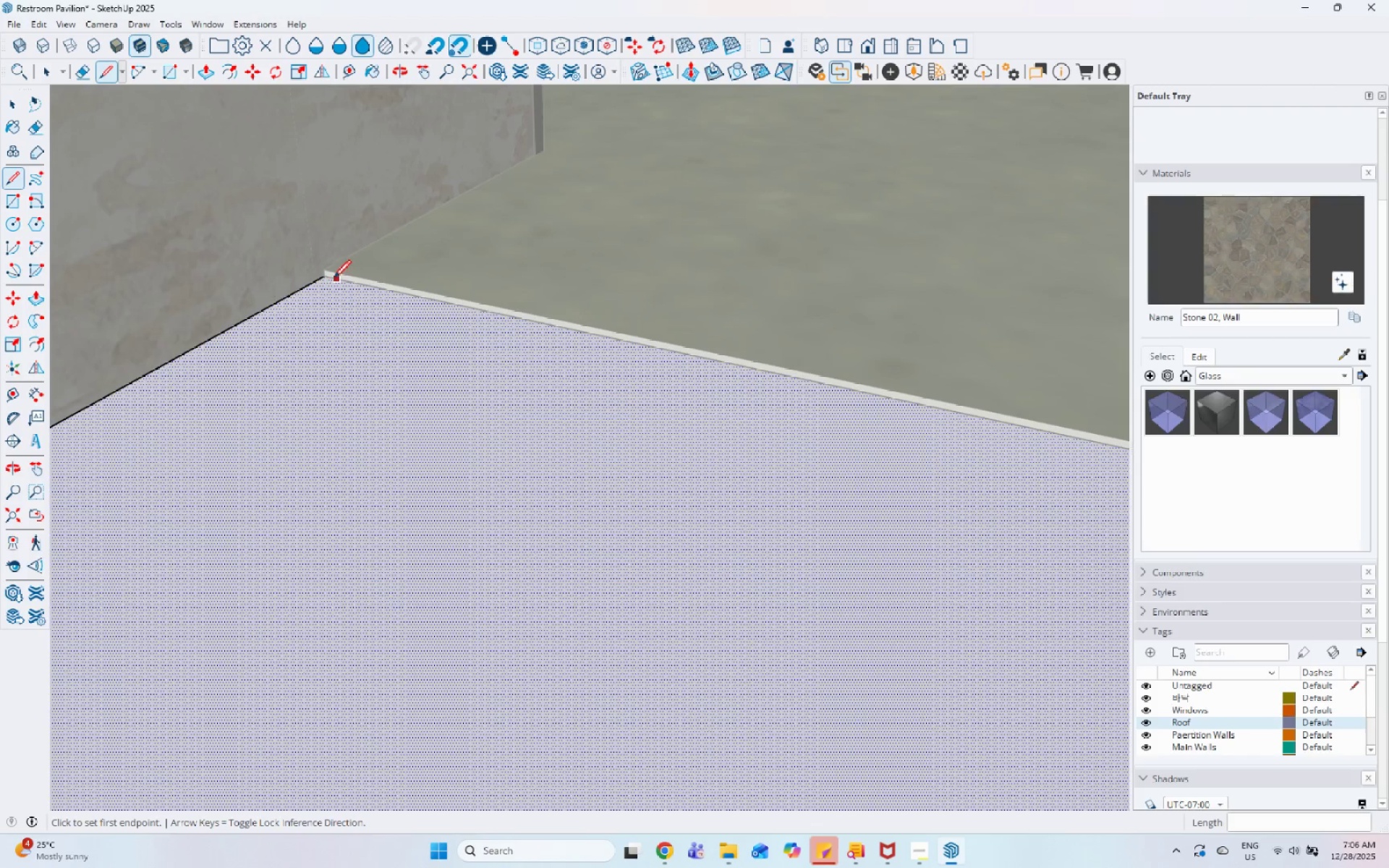 
left_click([315, 281])
 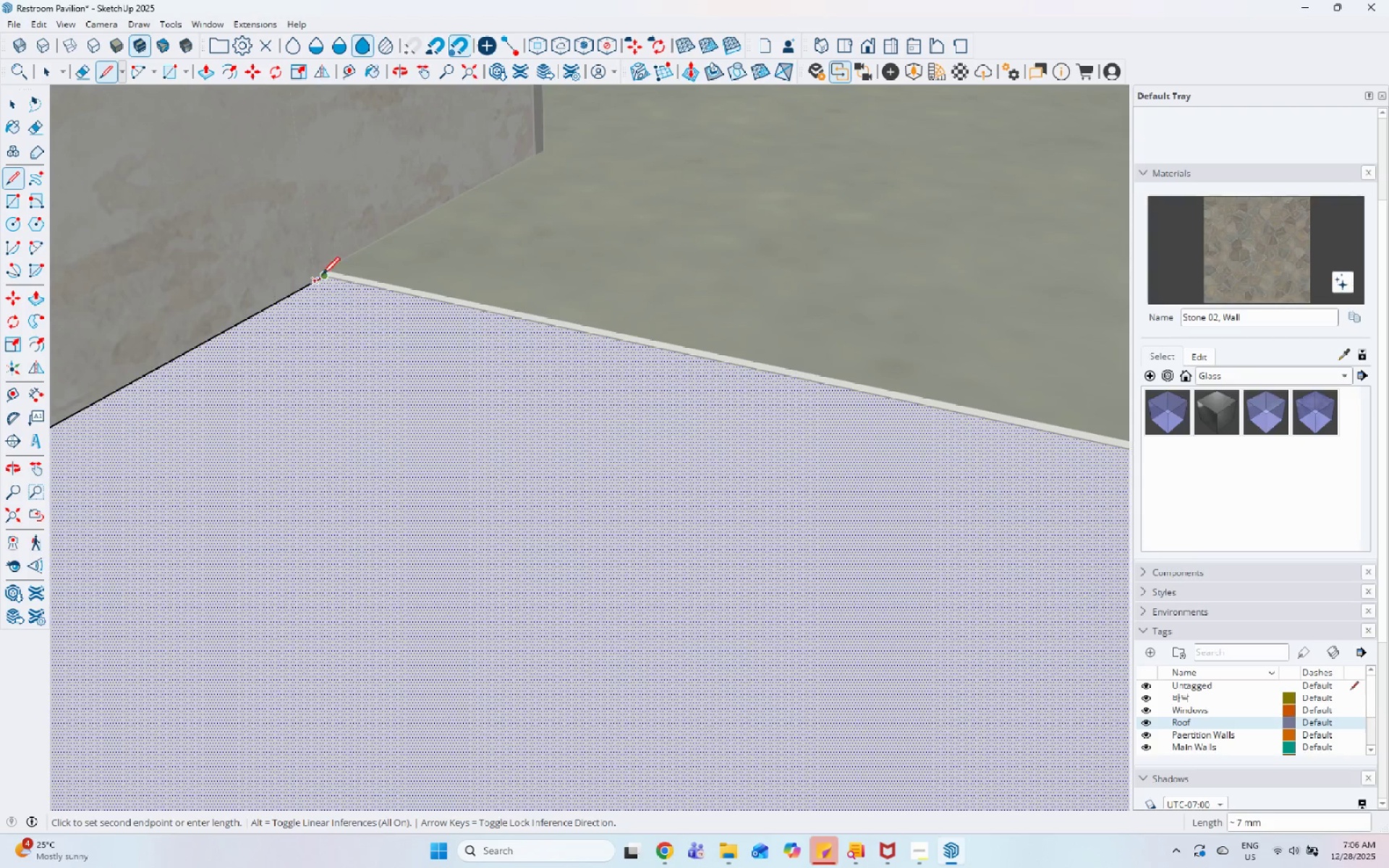 
key(Escape)
 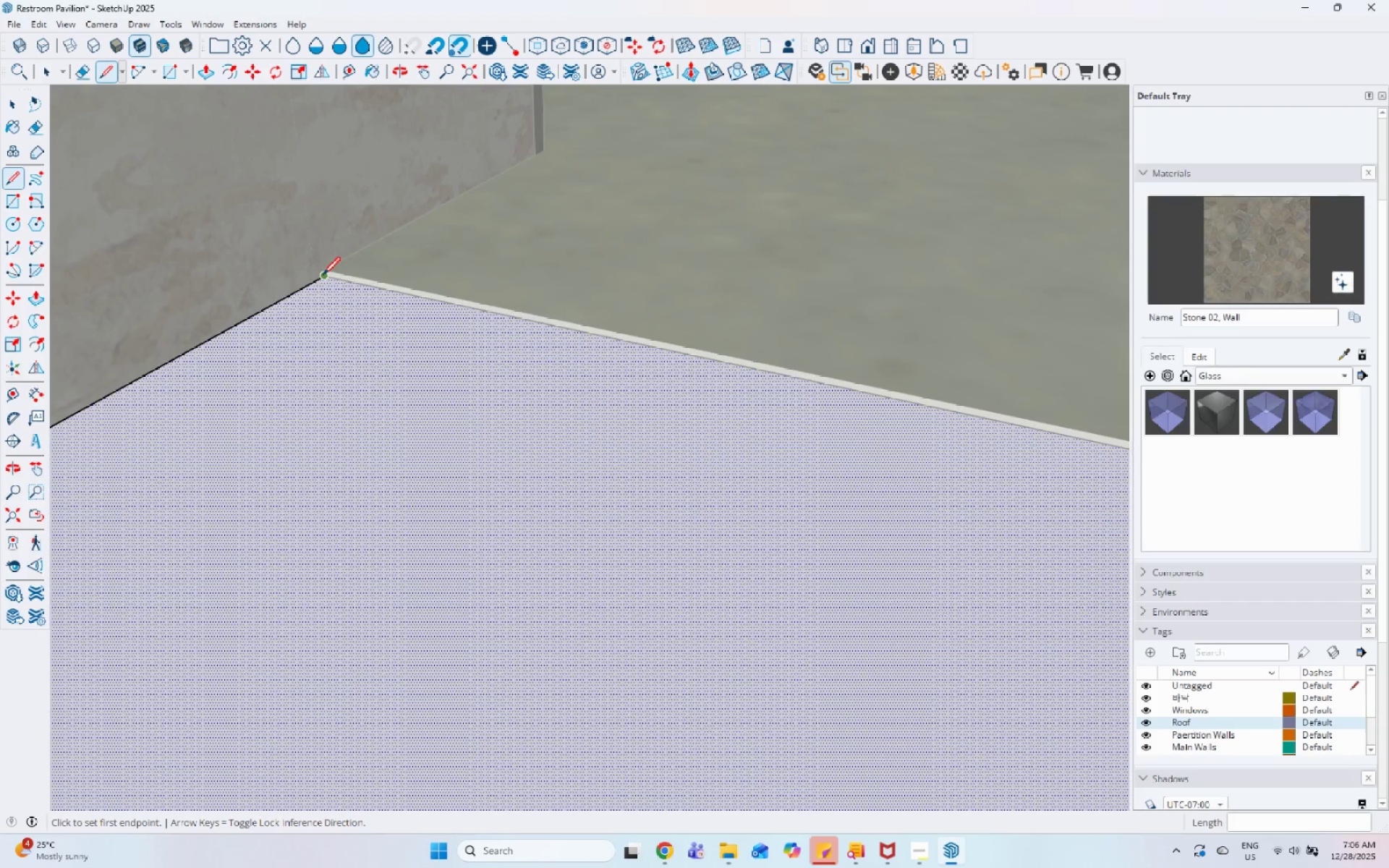 
left_click_drag(start_coordinate=[323, 276], to_coordinate=[342, 278])
 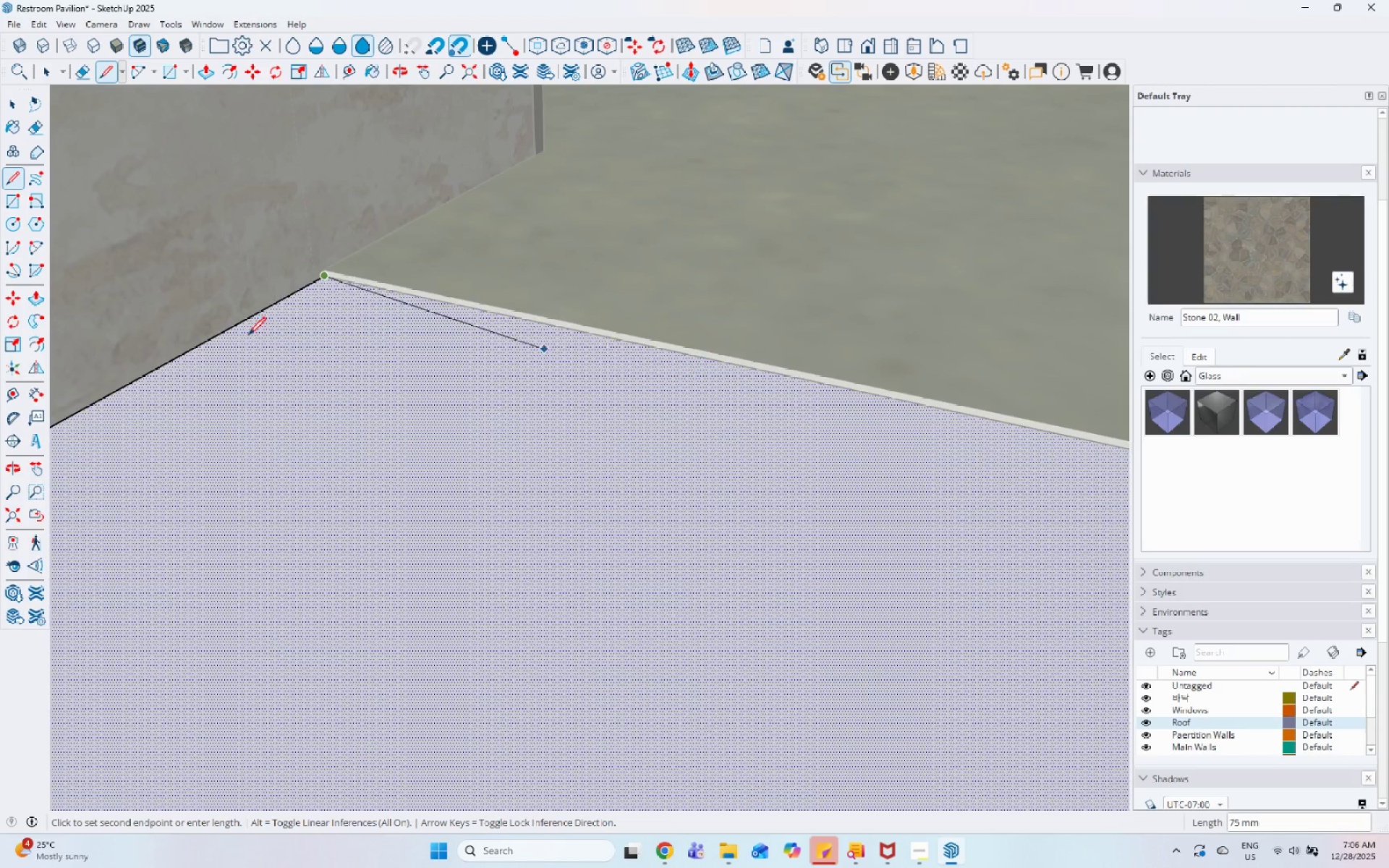 
scroll: coordinate [857, 451], scroll_direction: down, amount: 34.0
 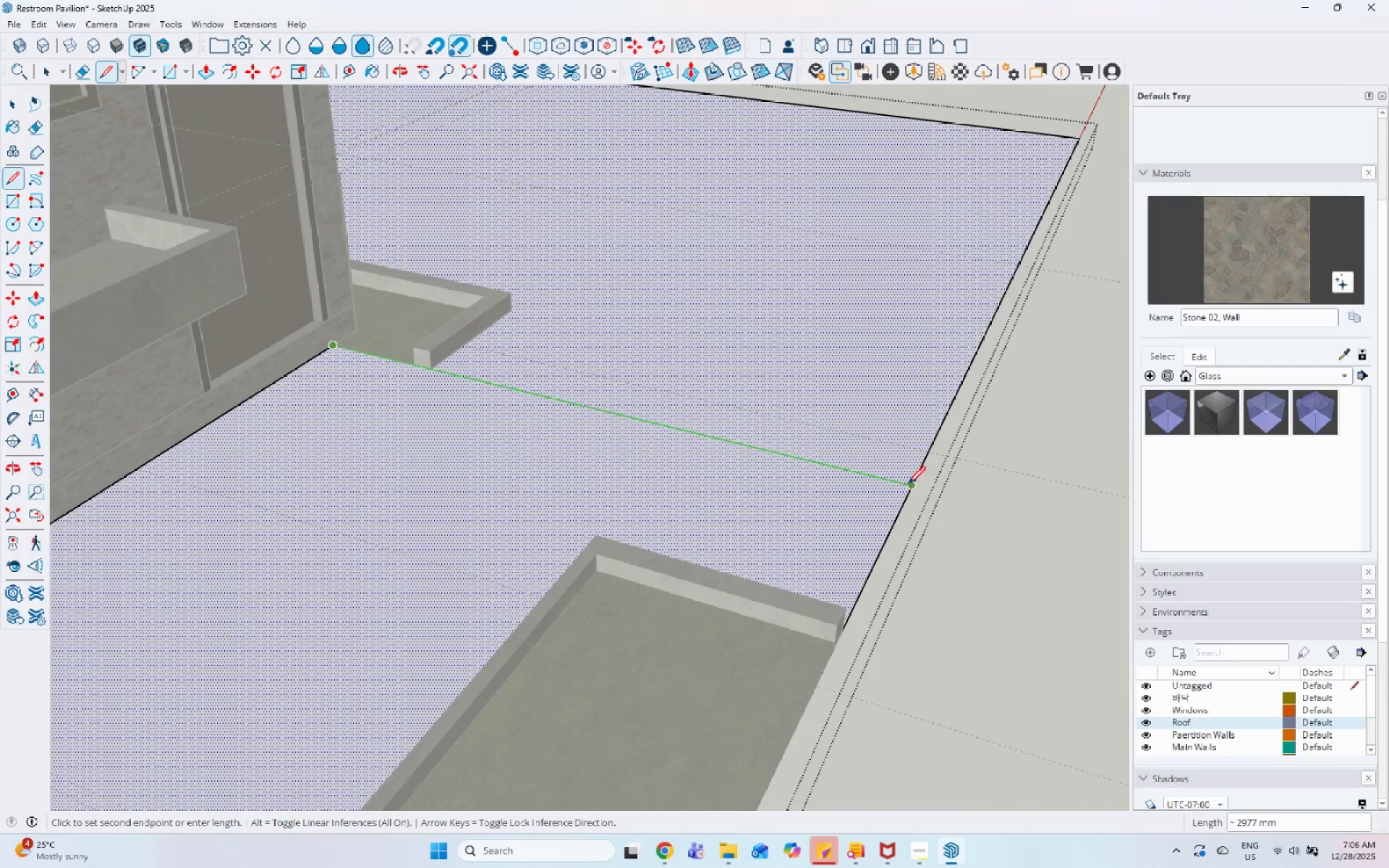 
left_click([908, 485])
 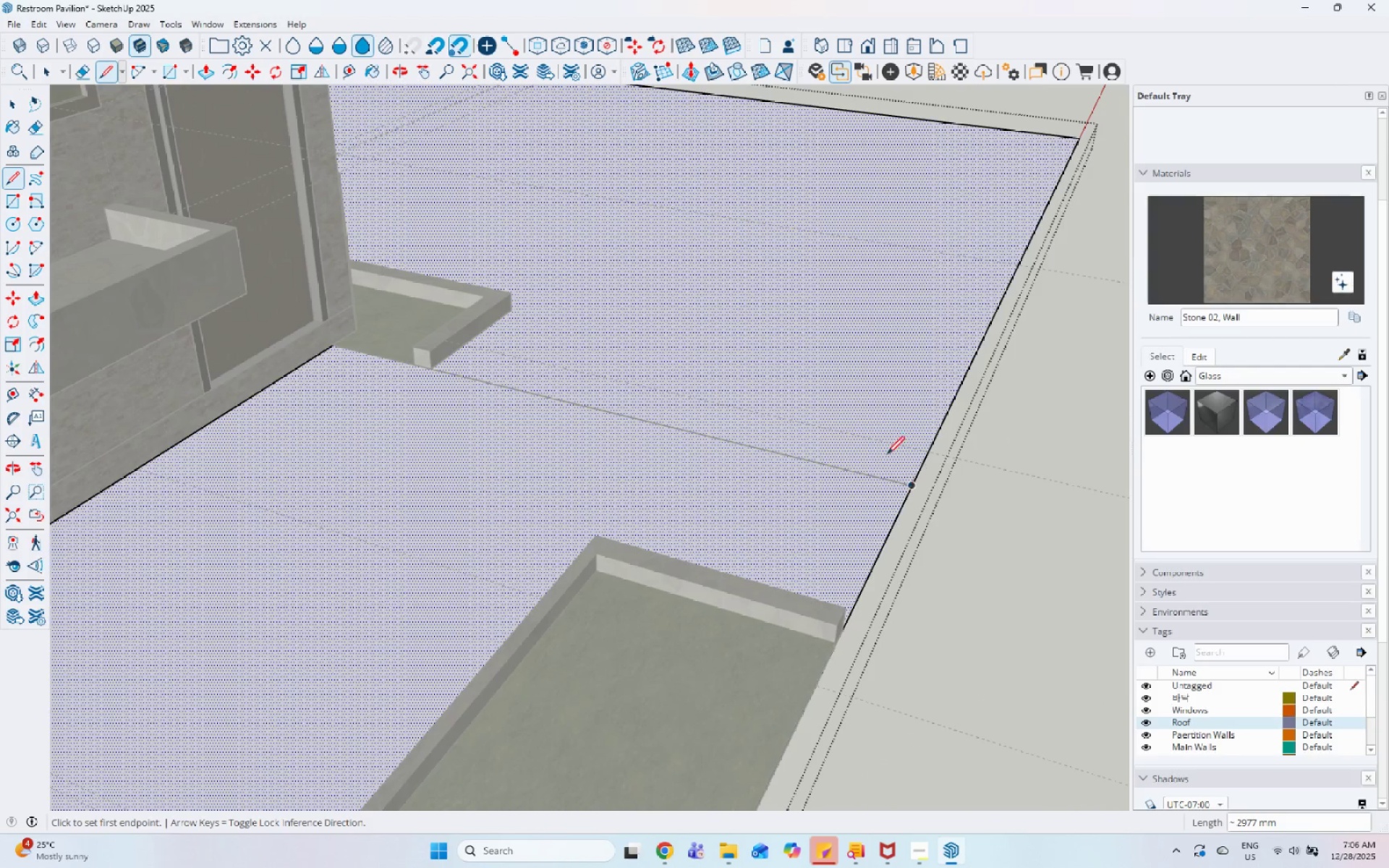 
key(Space)
 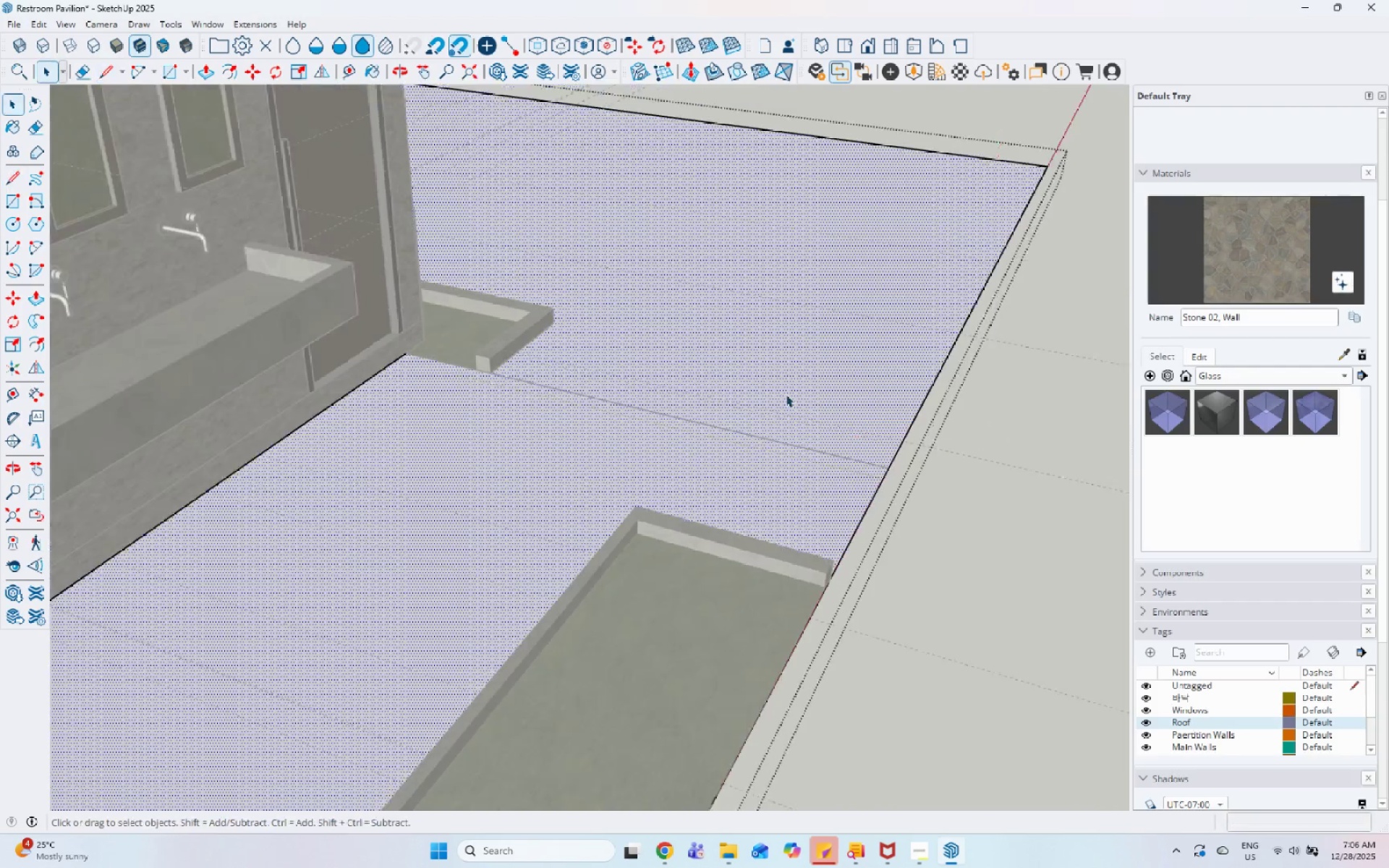 
double_click([760, 445])
 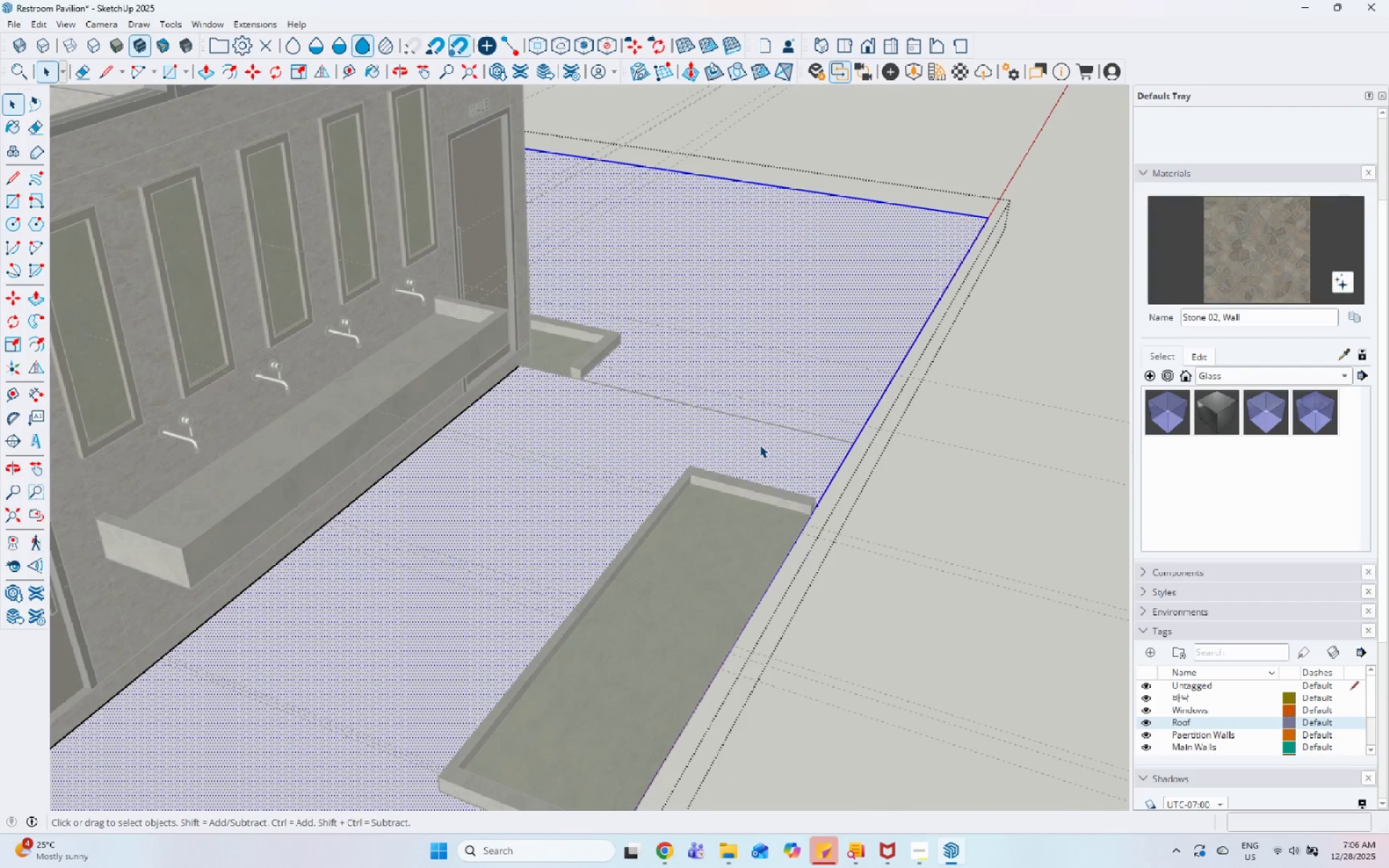 
scroll: coordinate [786, 394], scroll_direction: down, amount: 6.0
 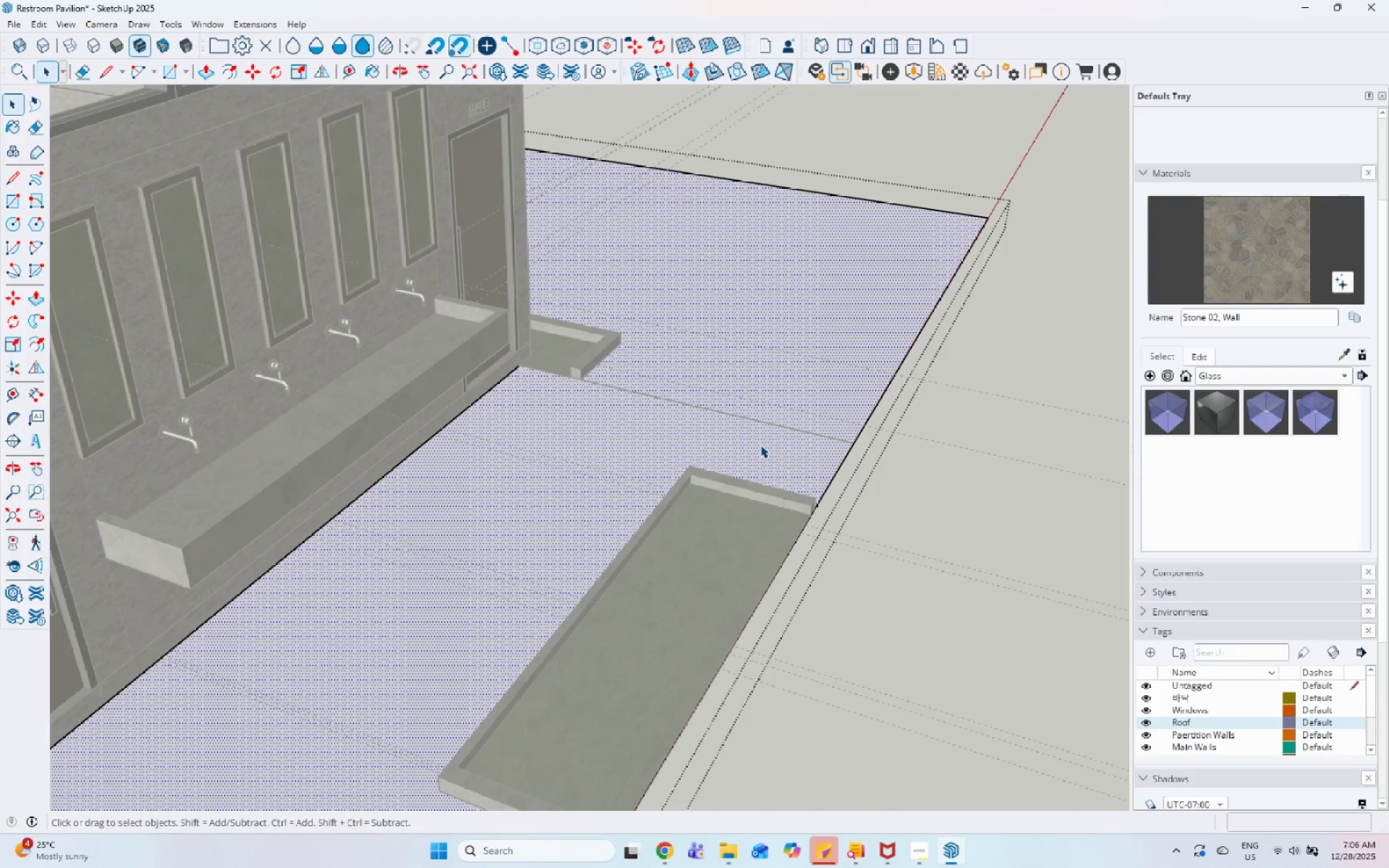 
triple_click([760, 445])
 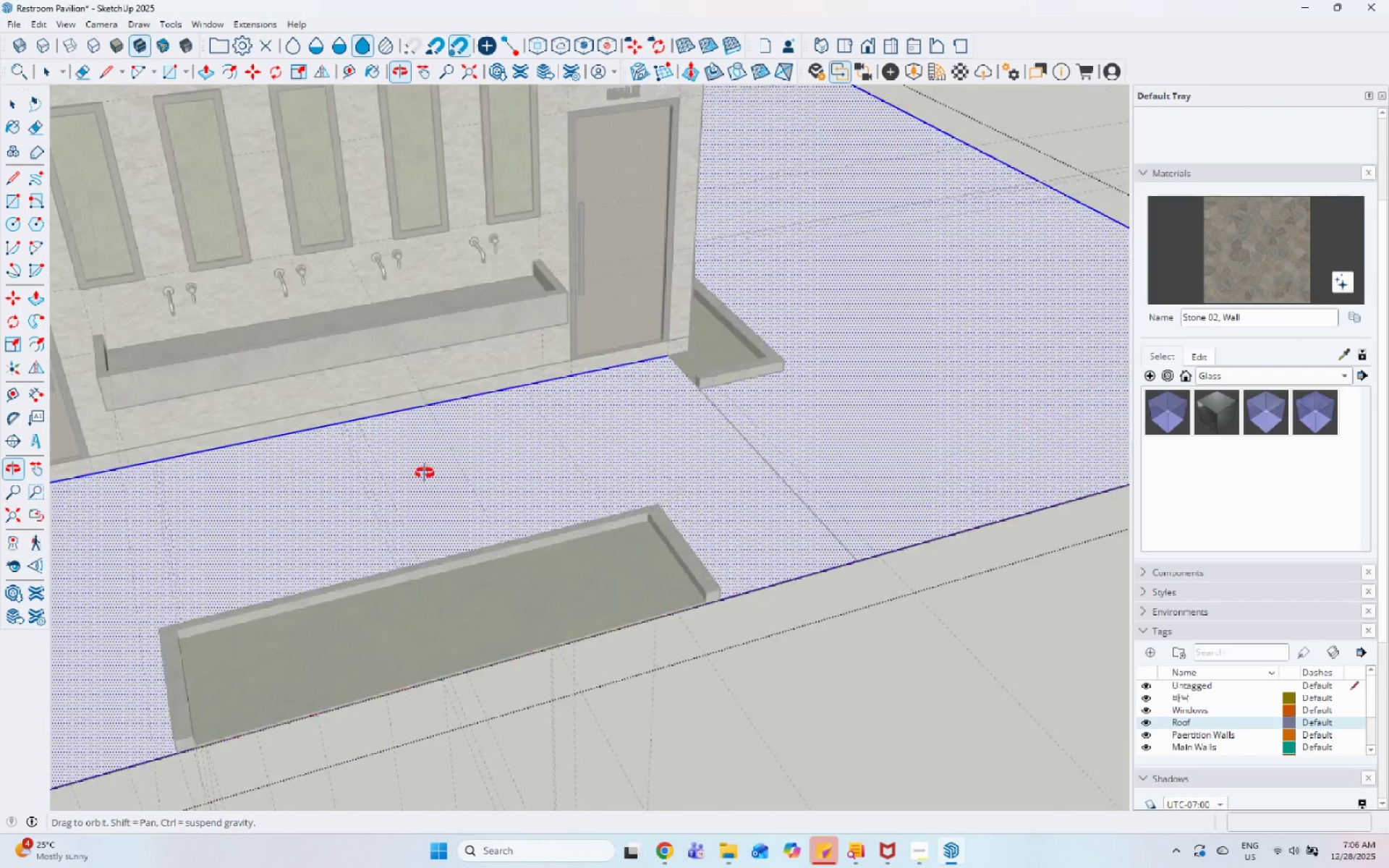 
scroll: coordinate [554, 397], scroll_direction: down, amount: 3.0
 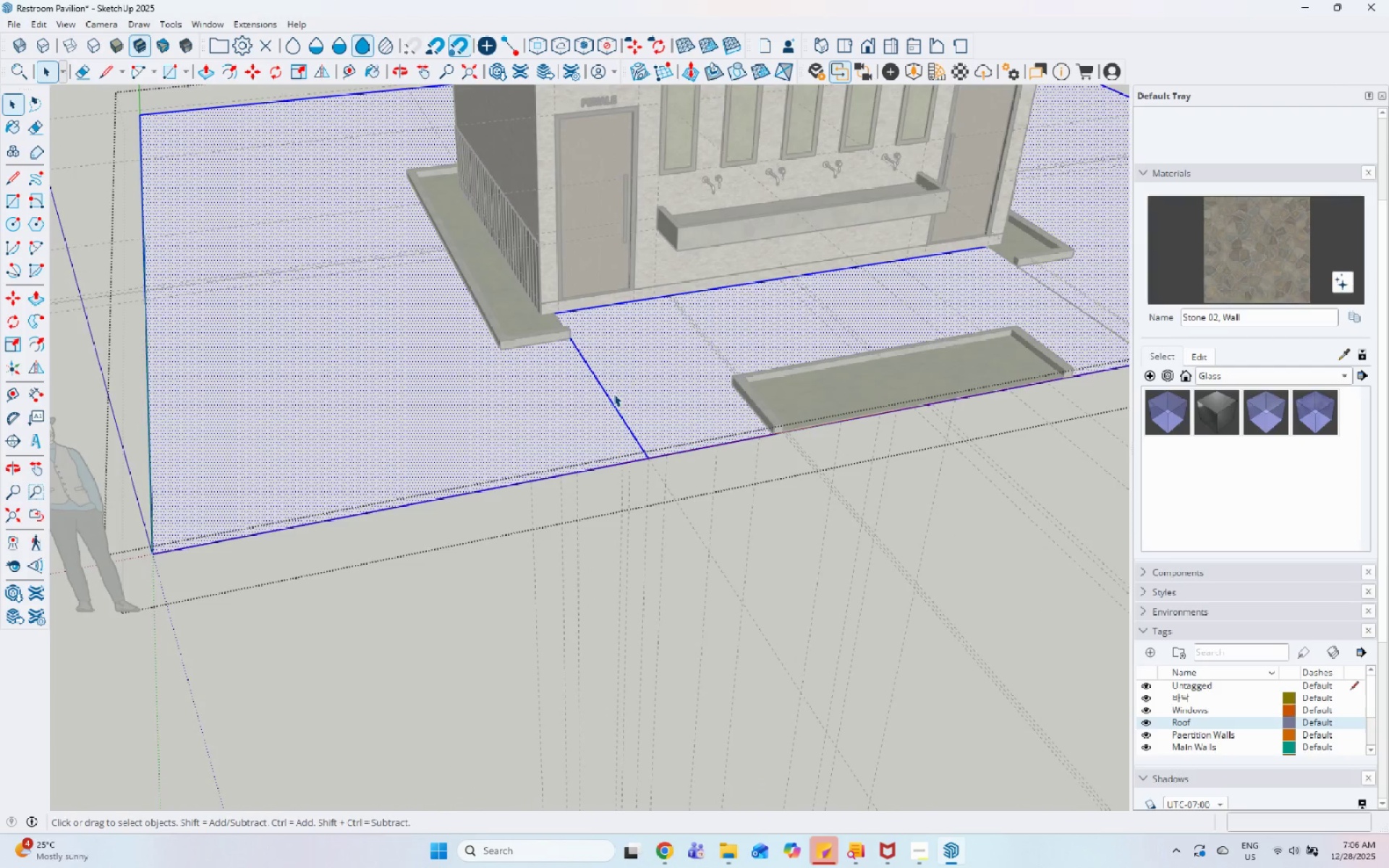 
left_click([647, 391])
 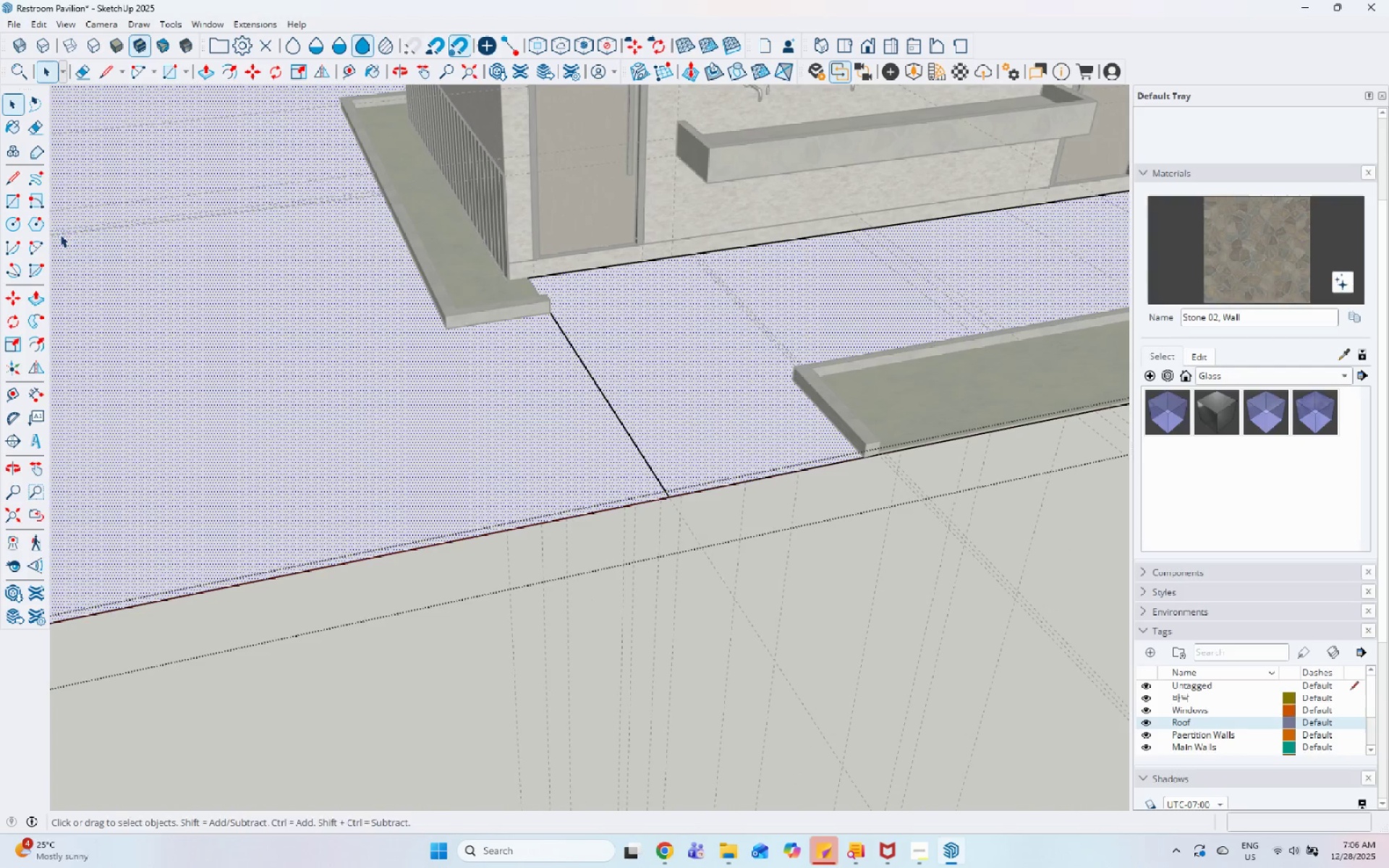 
scroll: coordinate [613, 393], scroll_direction: up, amount: 4.0
 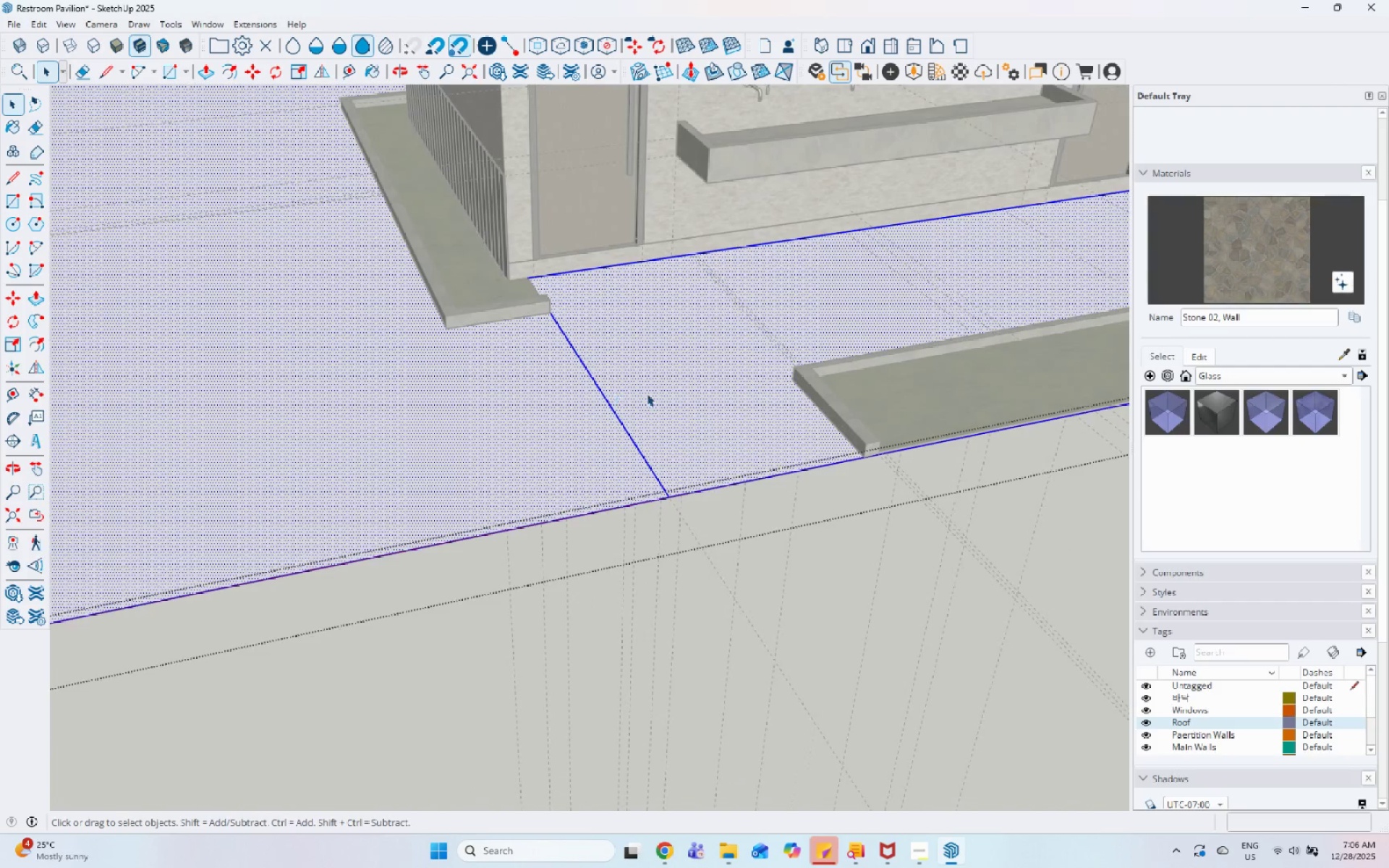 
left_click_drag(start_coordinate=[9, 176], to_coordinate=[19, 177])
 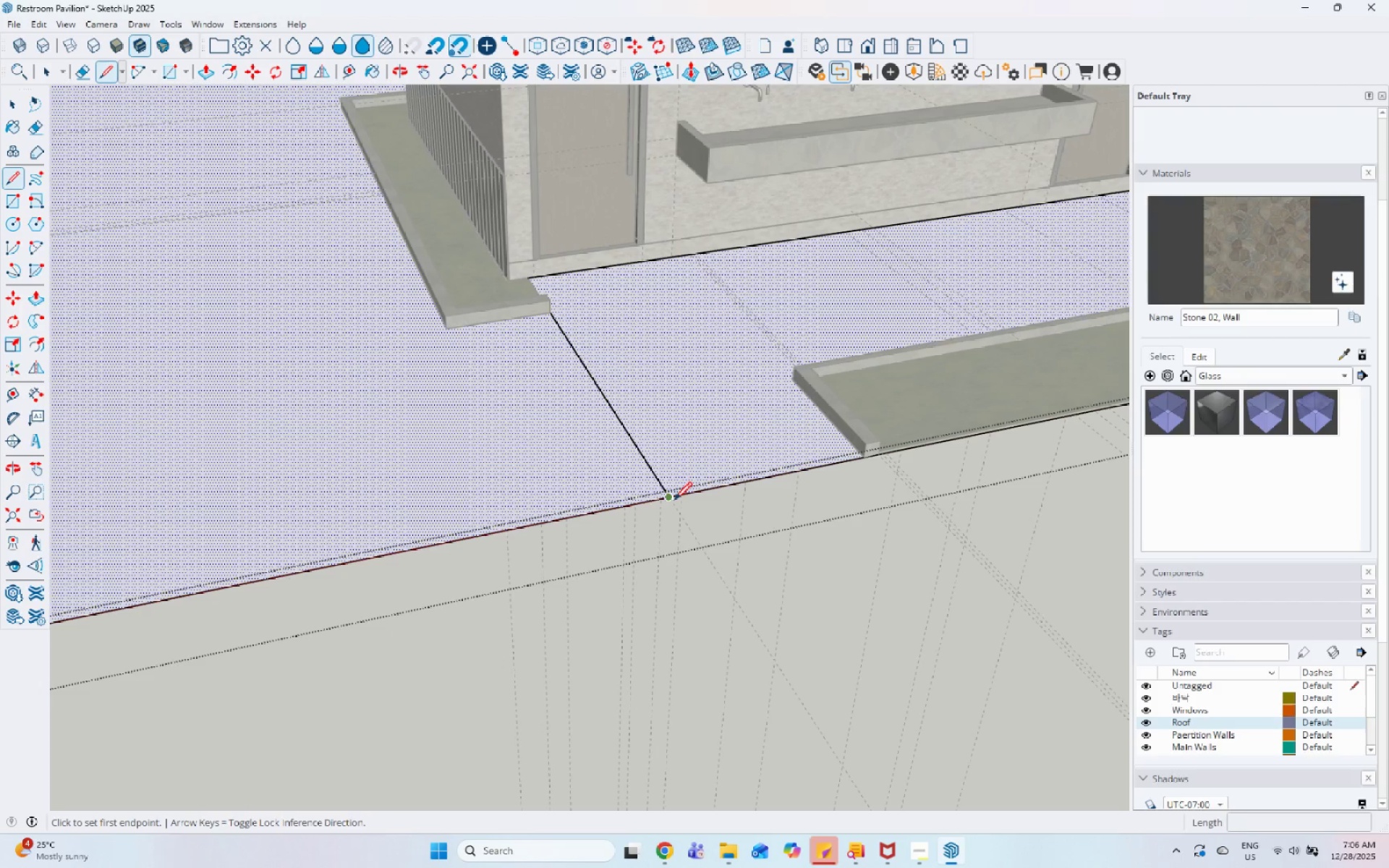 
scroll: coordinate [368, 511], scroll_direction: down, amount: 5.0
 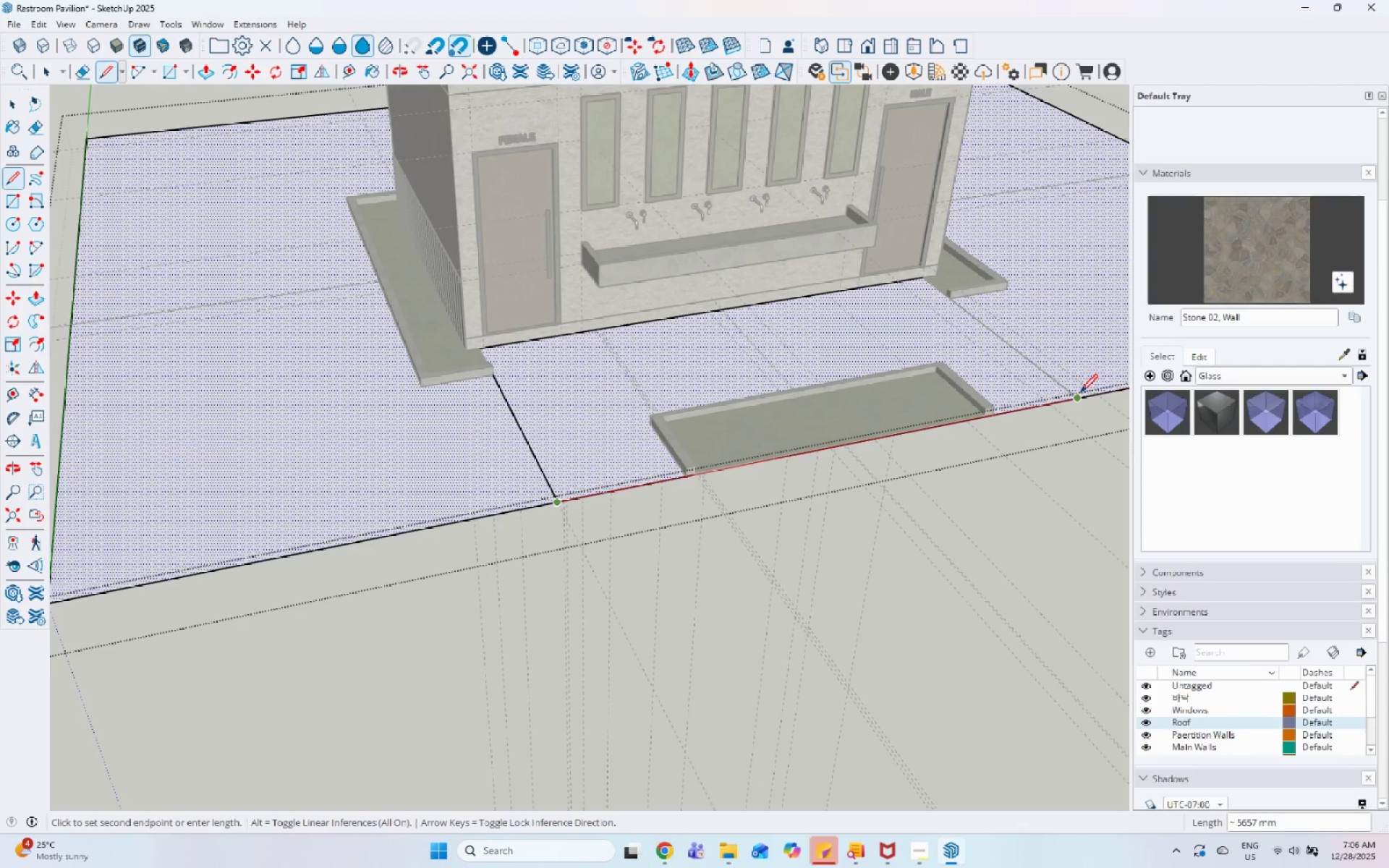 
left_click([1071, 400])
 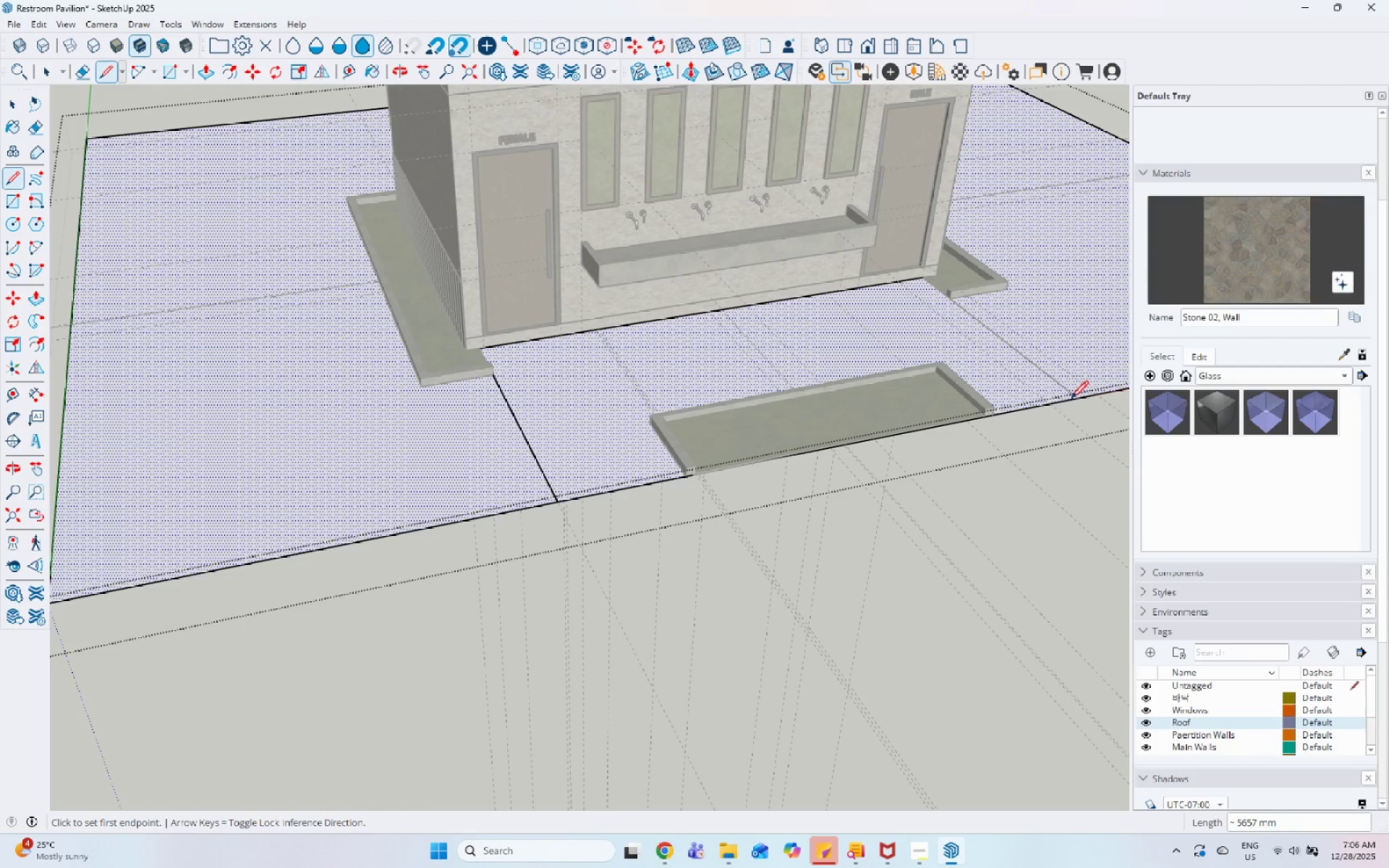 
key(Space)
 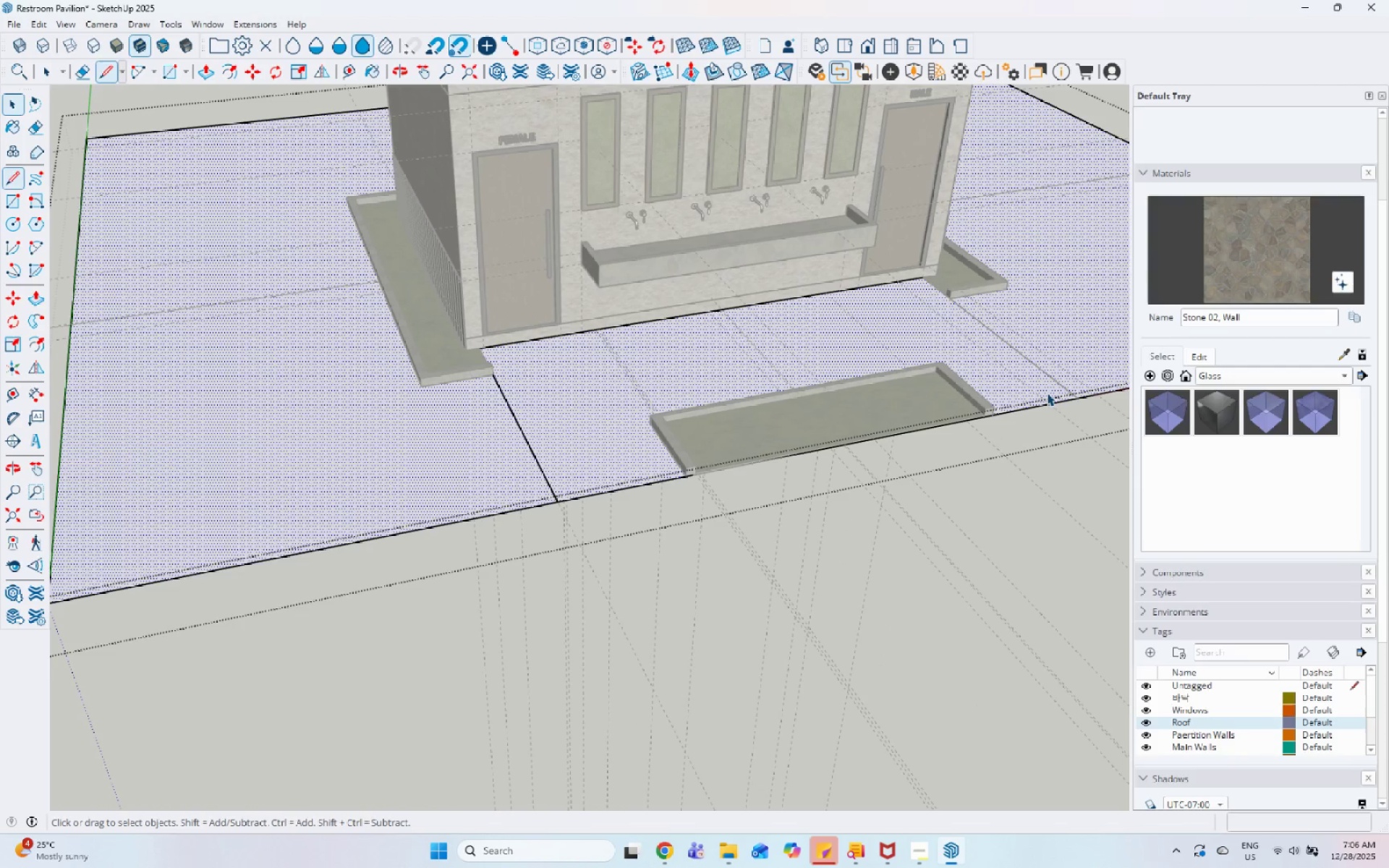 
left_click([1047, 393])
 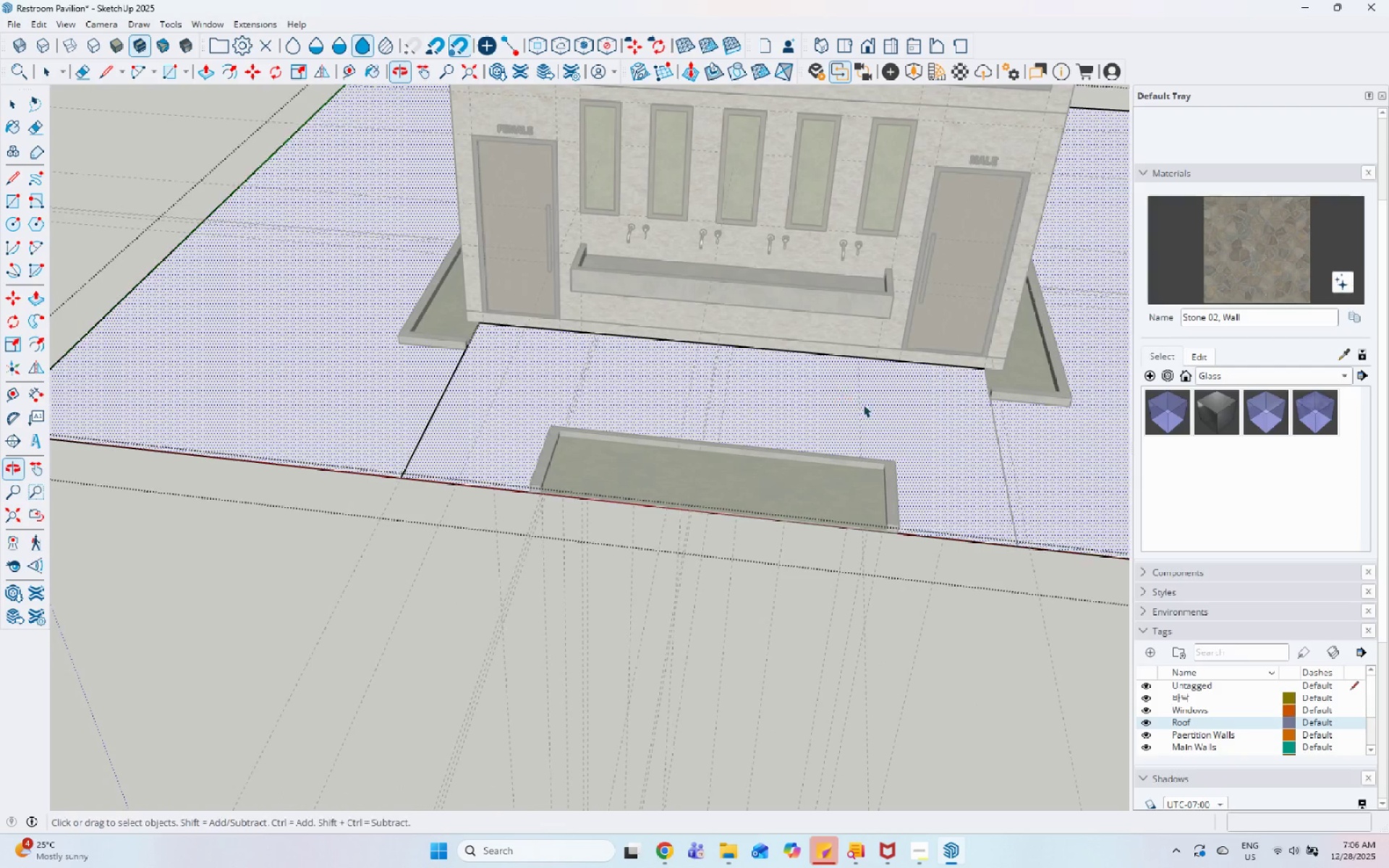 
scroll: coordinate [451, 462], scroll_direction: up, amount: 17.0
 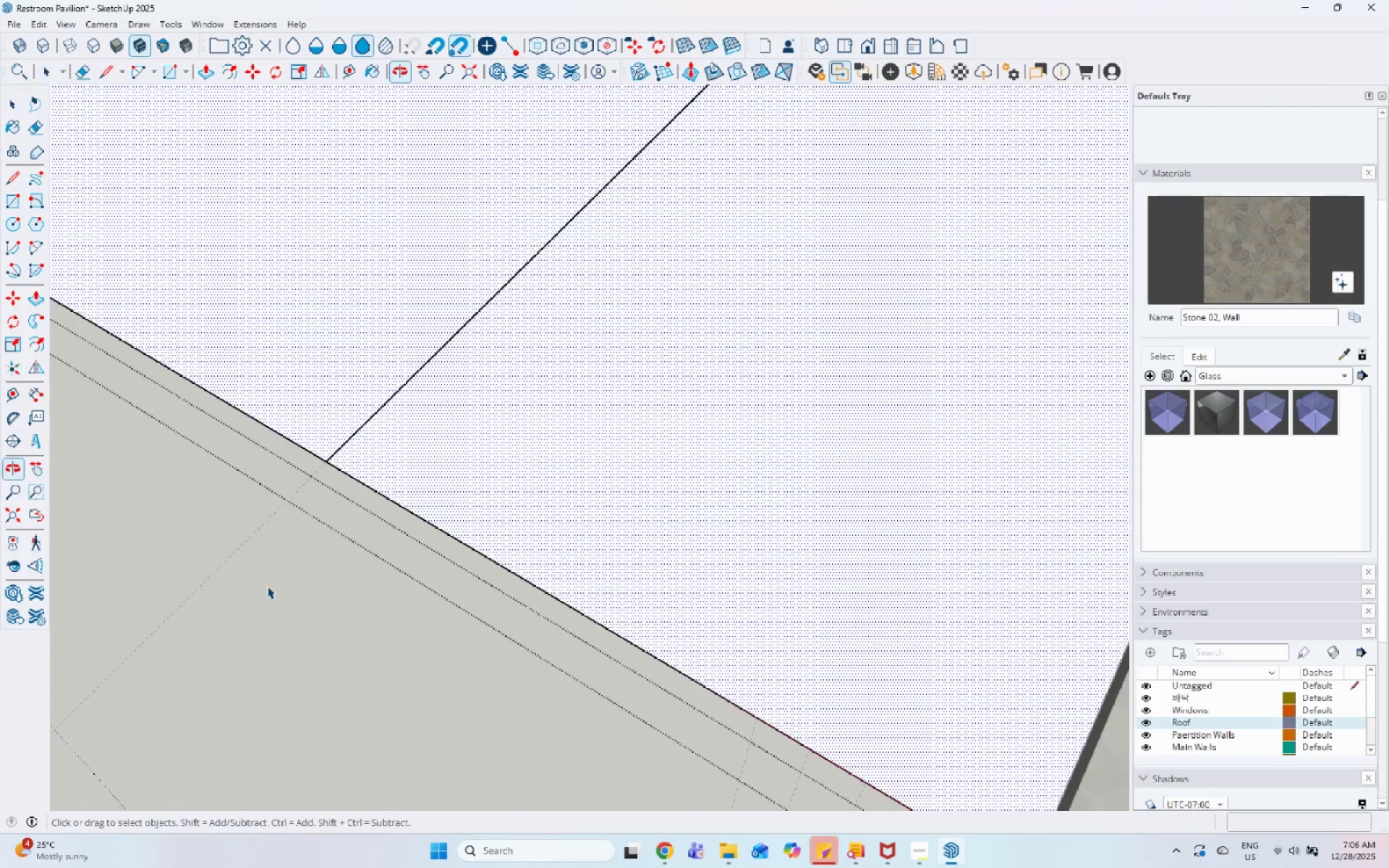 
scroll: coordinate [266, 587], scroll_direction: down, amount: 8.0
 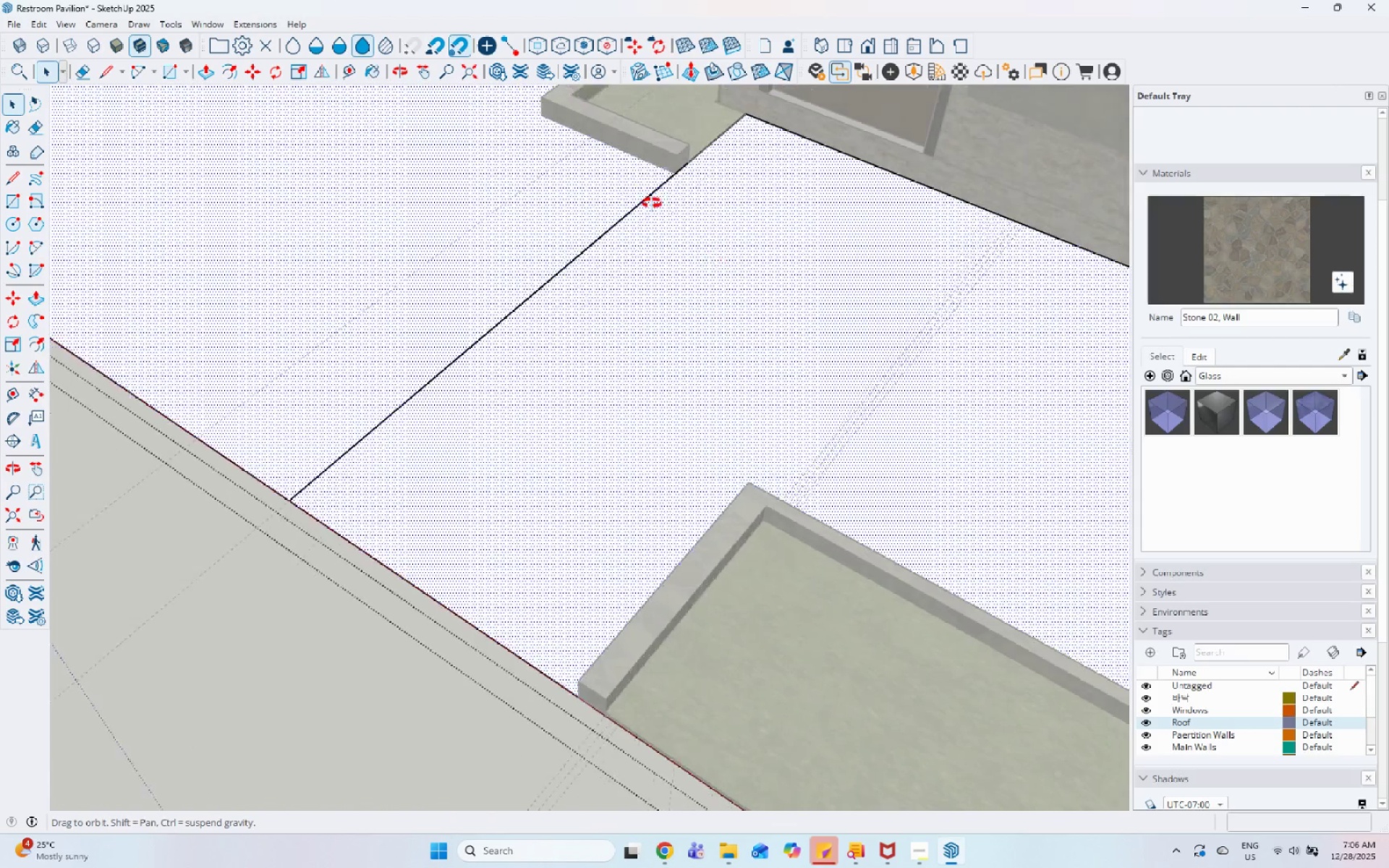 
scroll: coordinate [775, 223], scroll_direction: up, amount: 35.0
 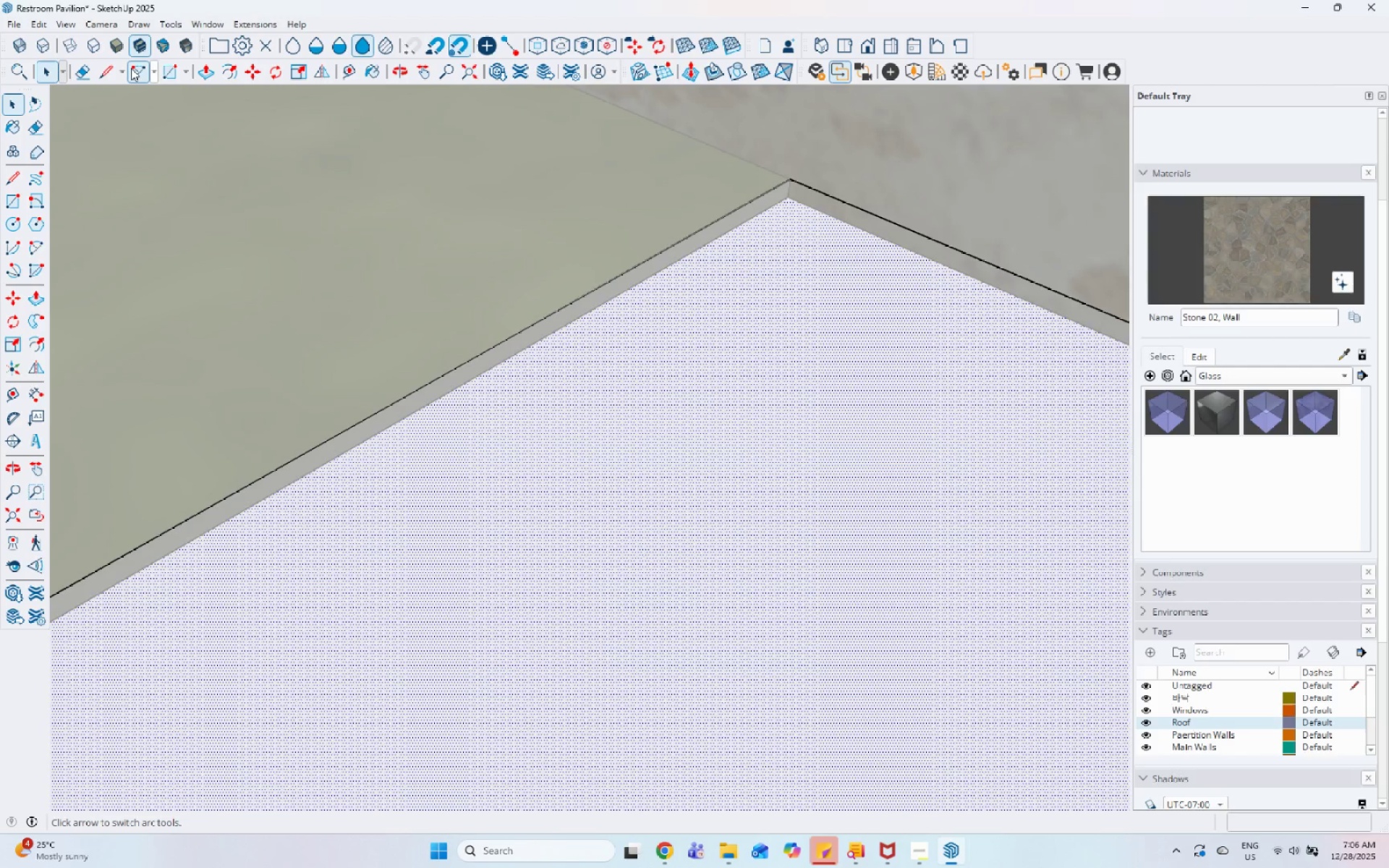 
left_click([116, 69])
 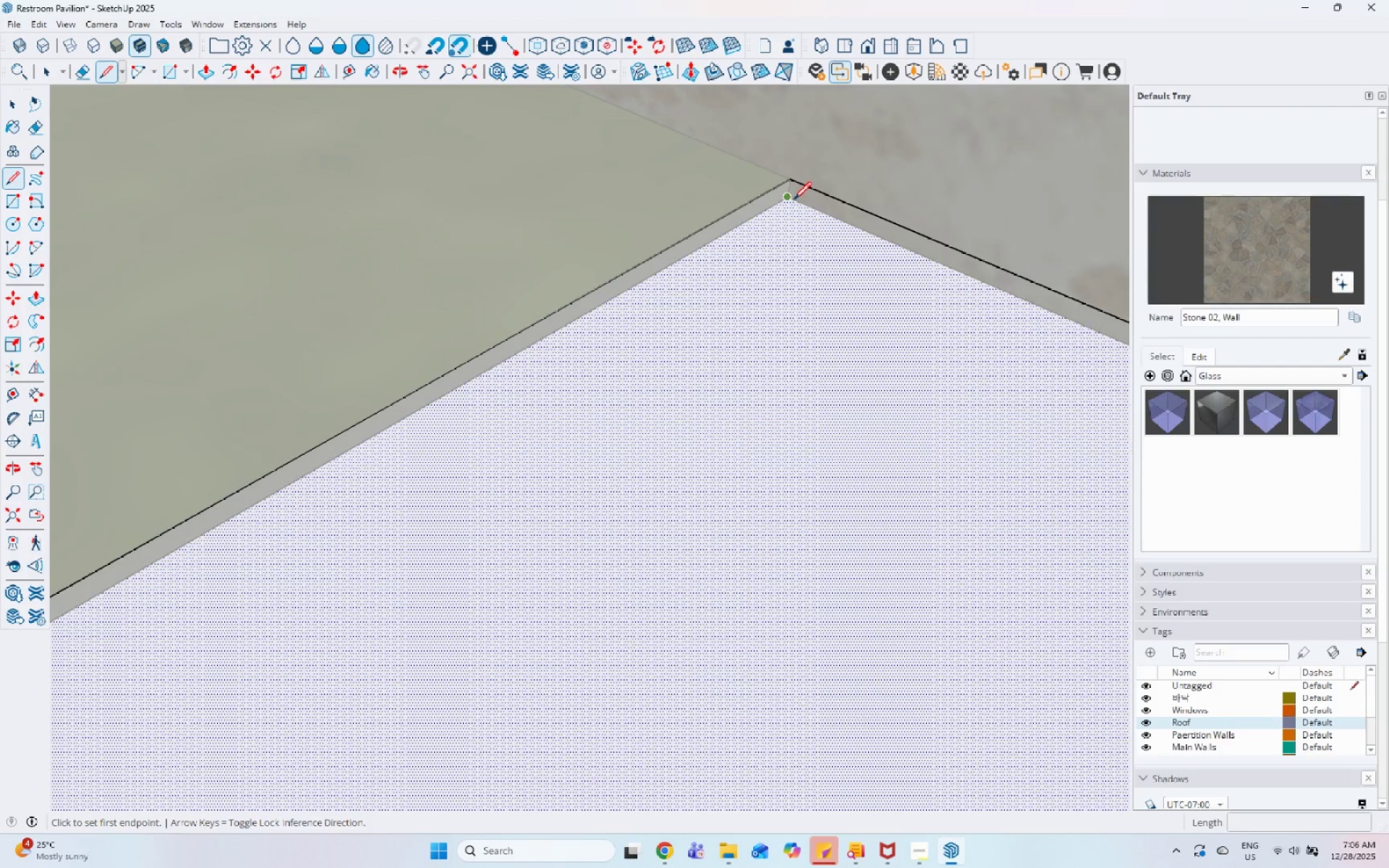 
scroll: coordinate [177, 625], scroll_direction: down, amount: 28.0
 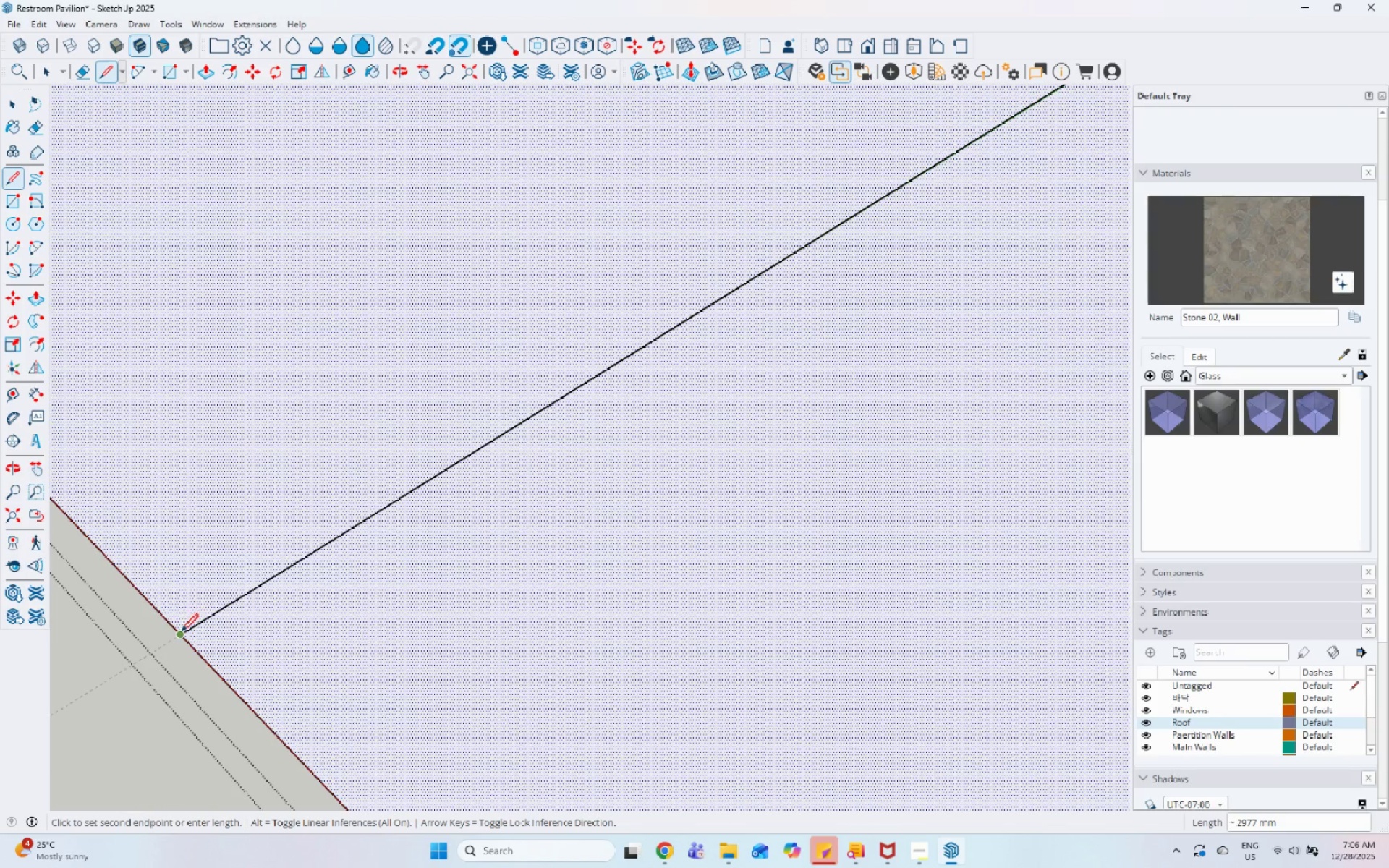 
left_click([181, 634])
 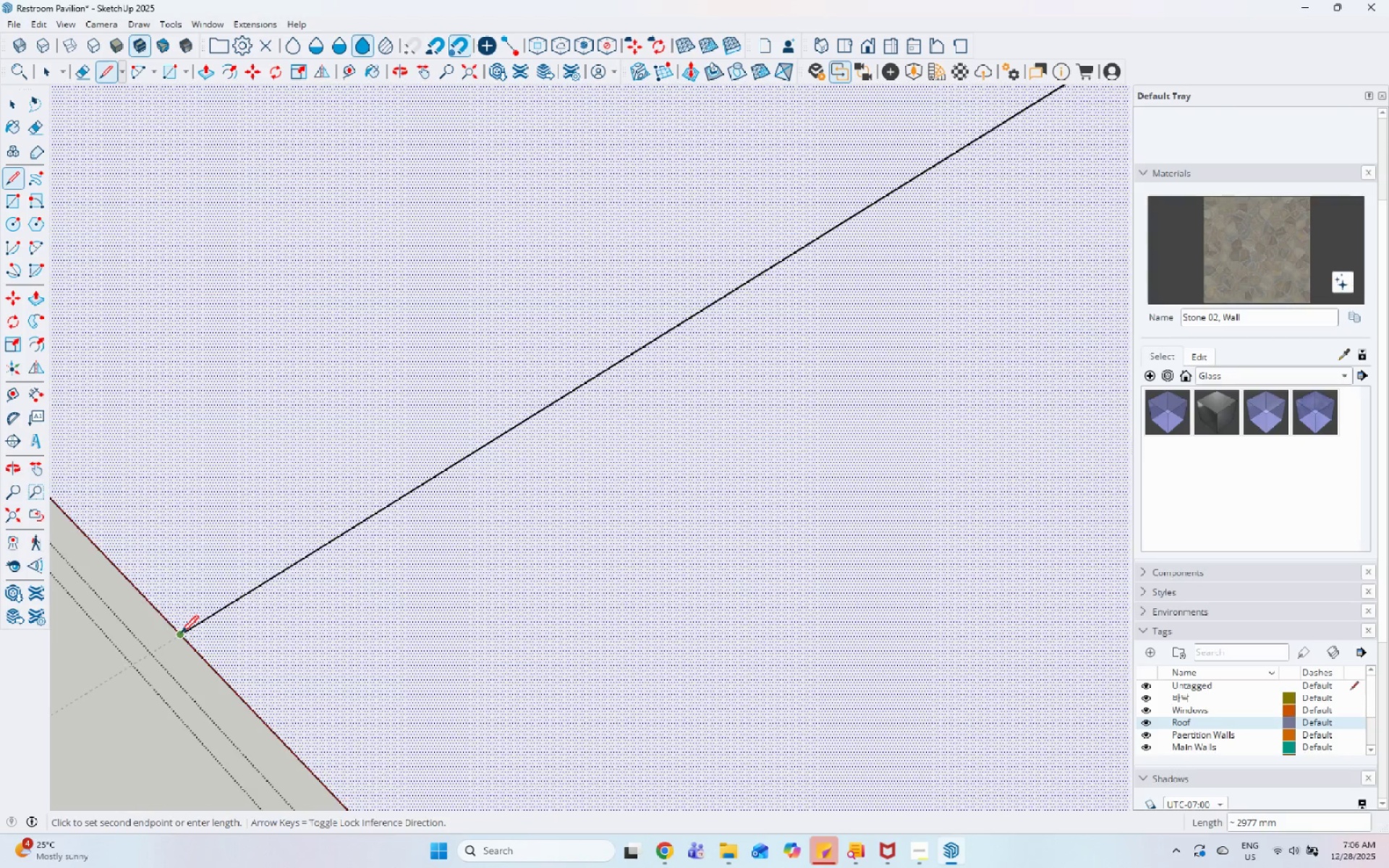 
key(Space)
 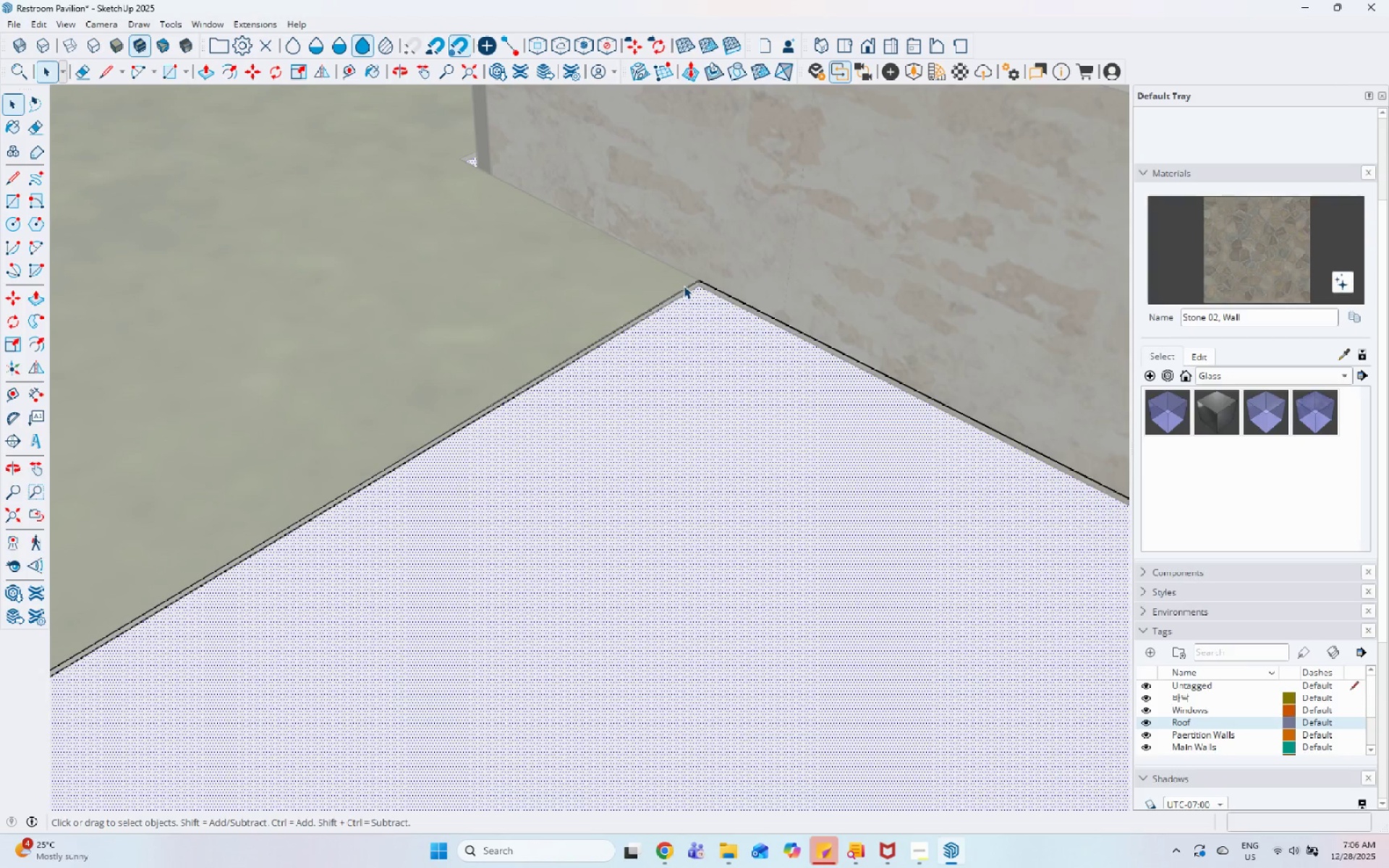 
scroll: coordinate [676, 284], scroll_direction: up, amount: 10.0
 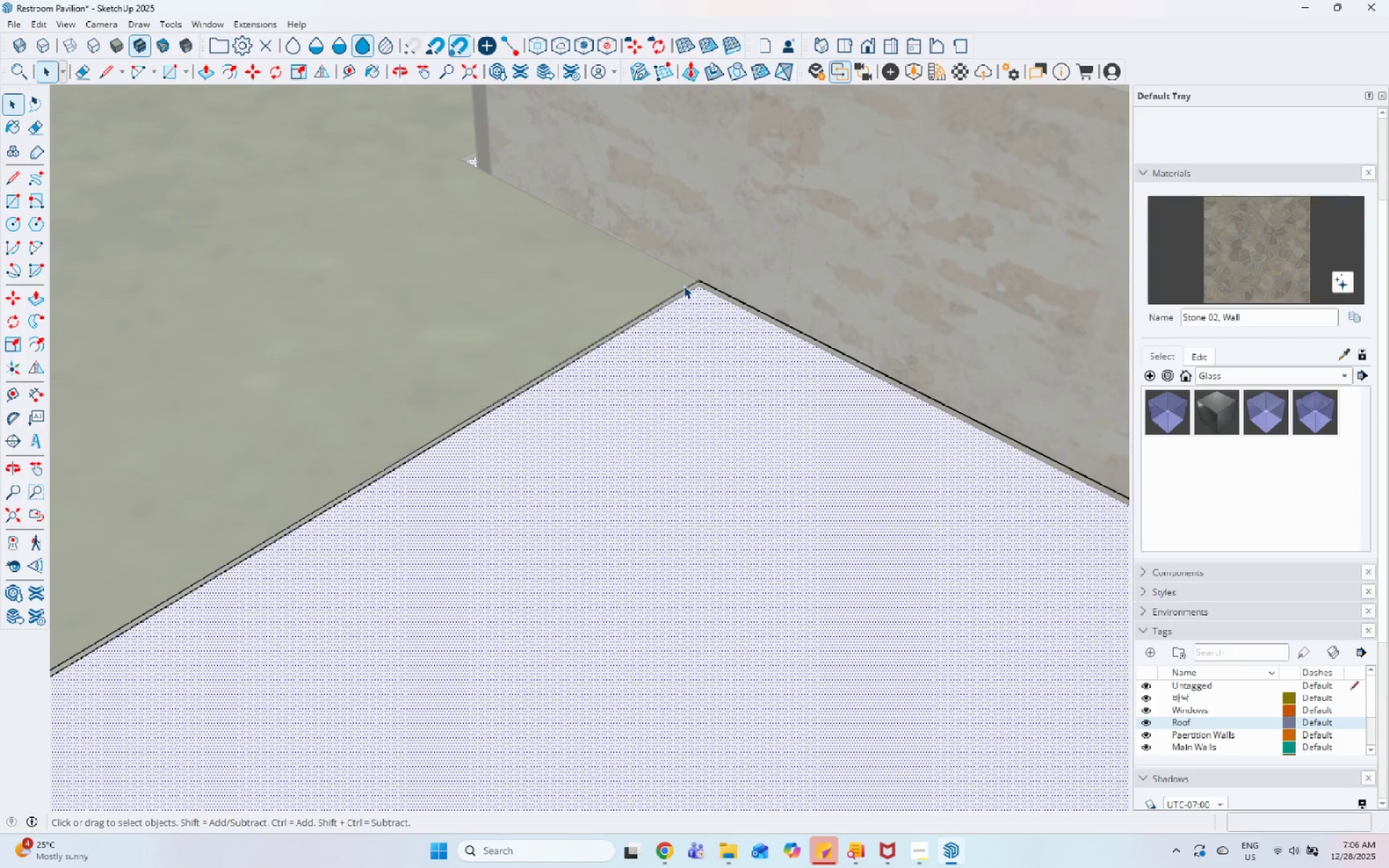 
left_click([687, 286])
 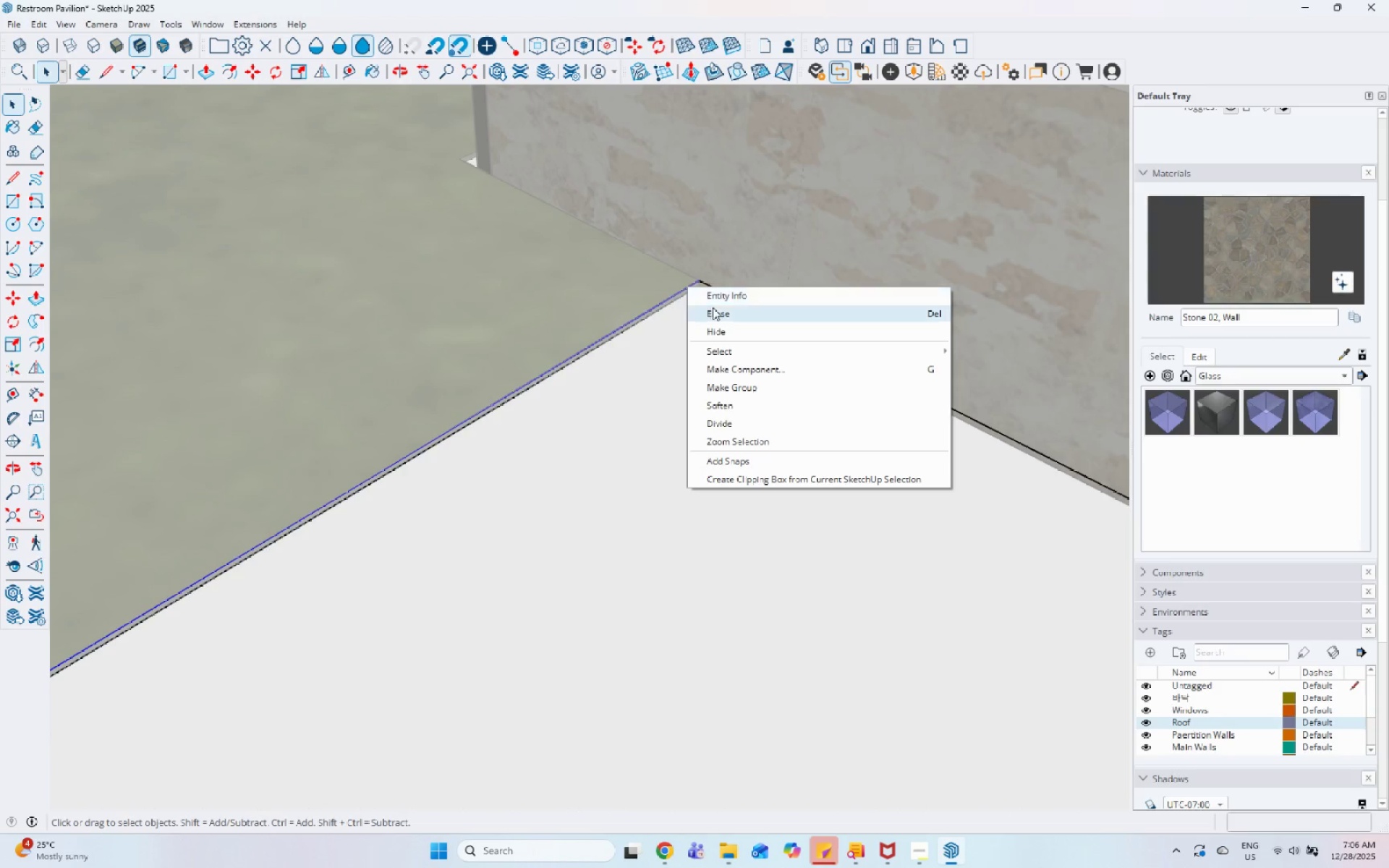 
left_click([715, 314])
 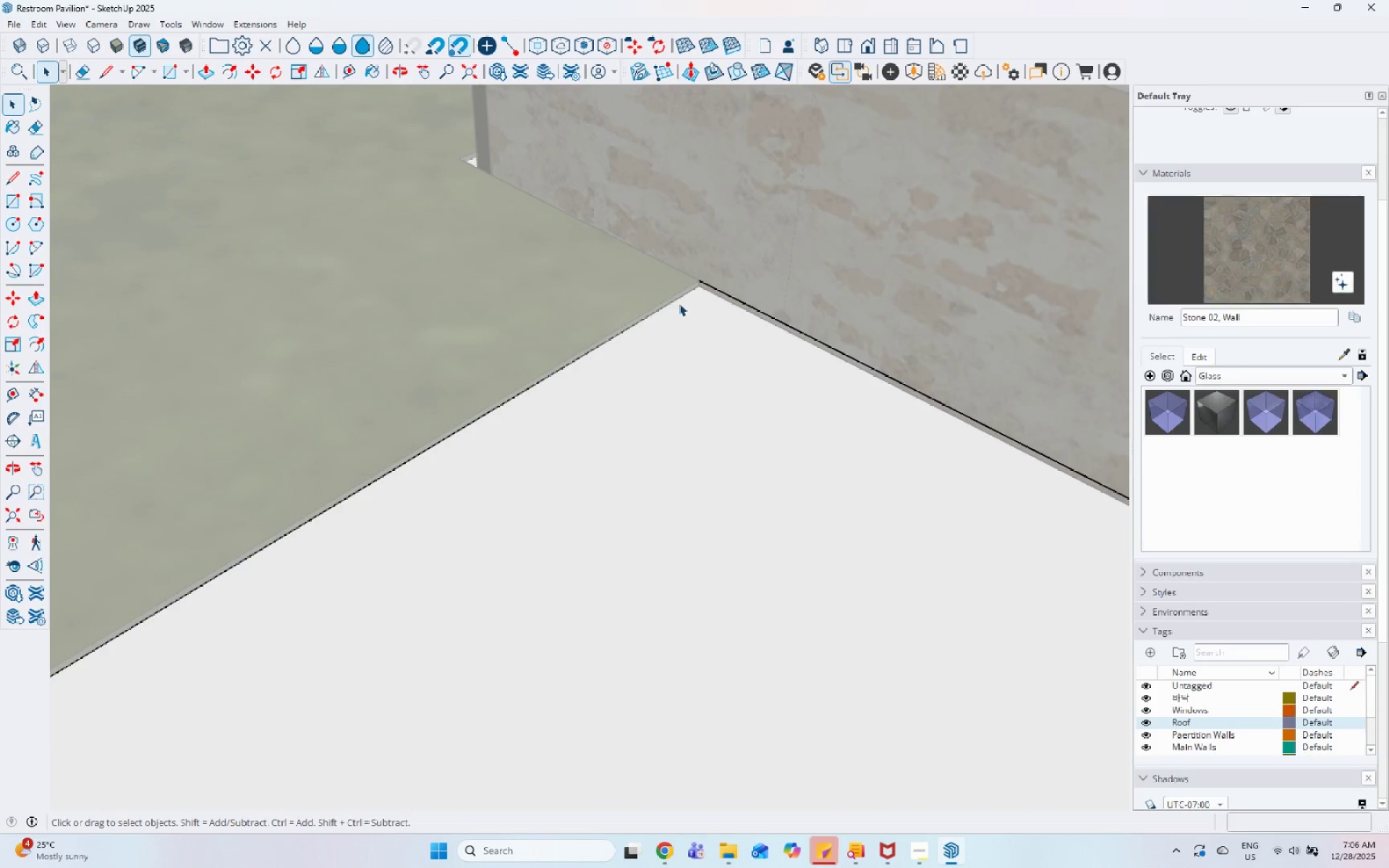 
scroll: coordinate [679, 303], scroll_direction: down, amount: 3.0
 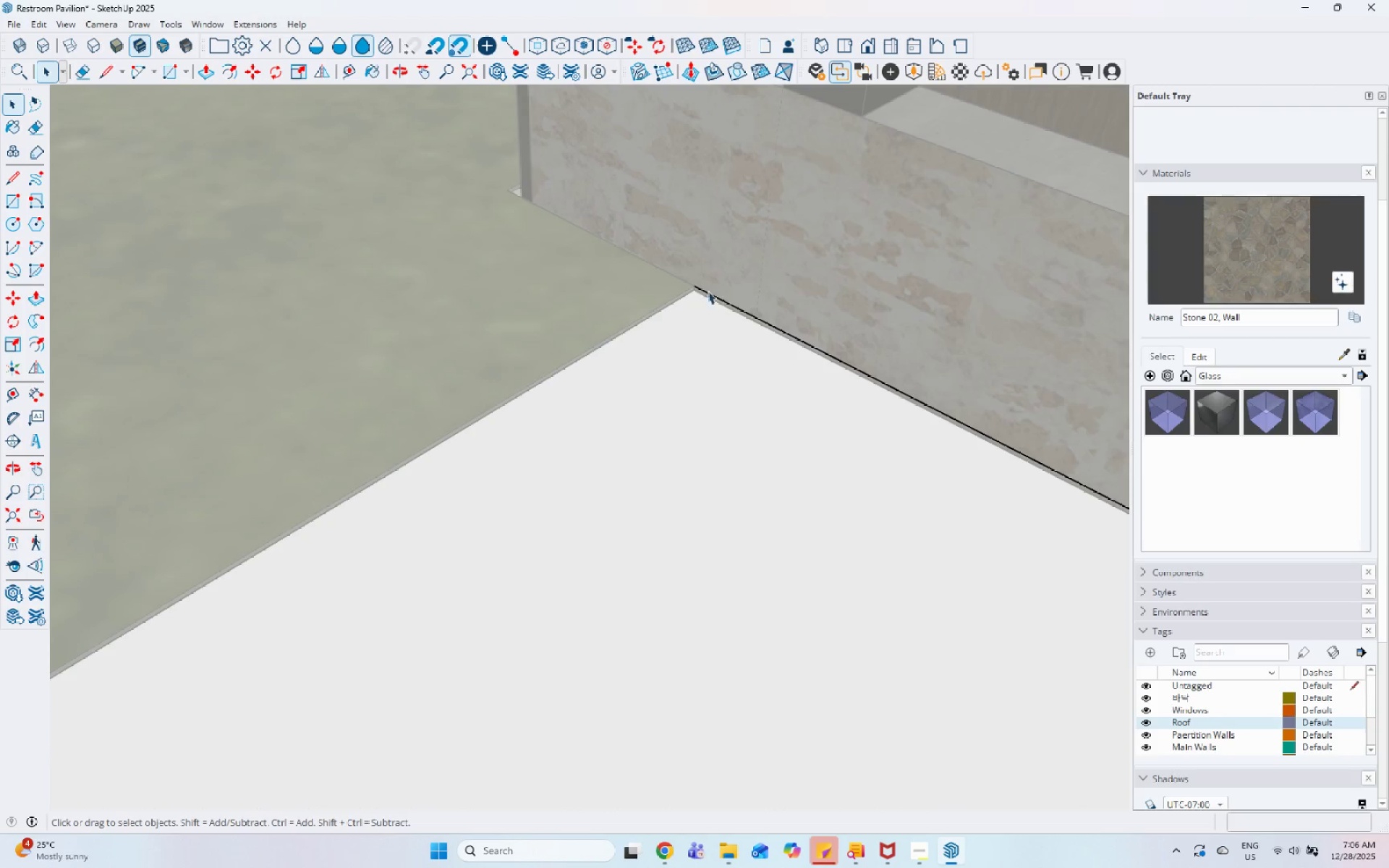 
left_click([708, 291])
 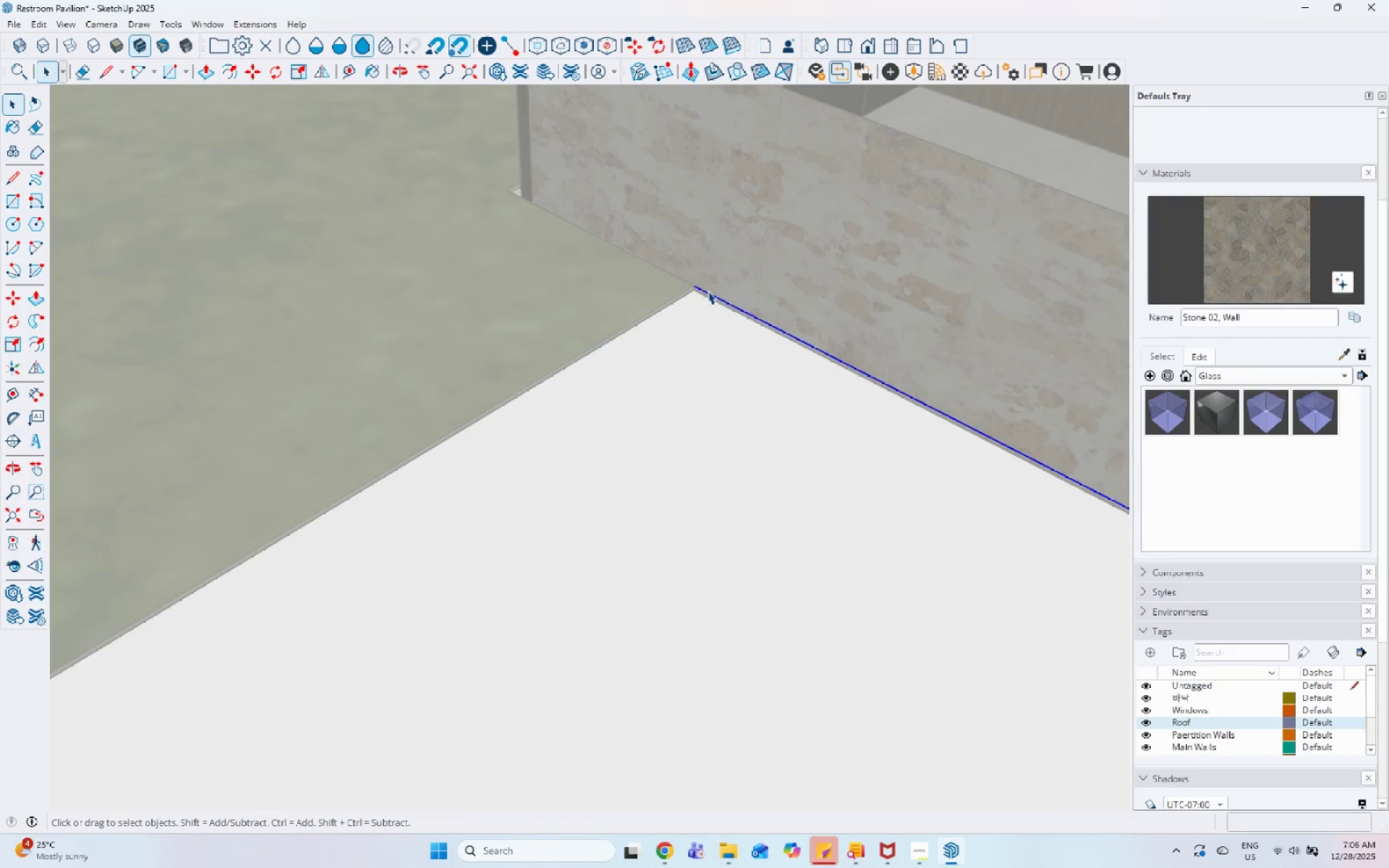 
right_click([708, 291])
 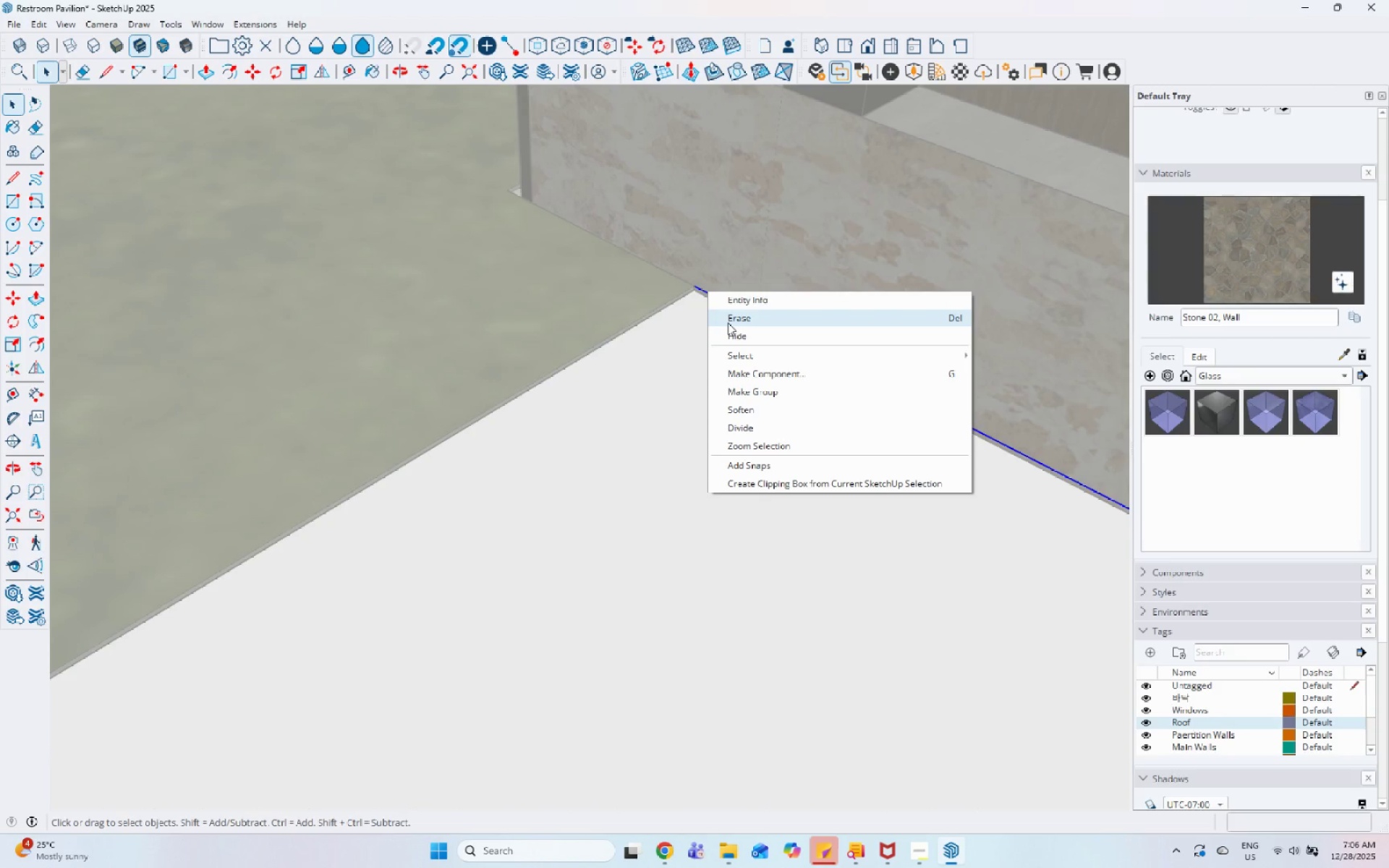 
left_click([728, 323])
 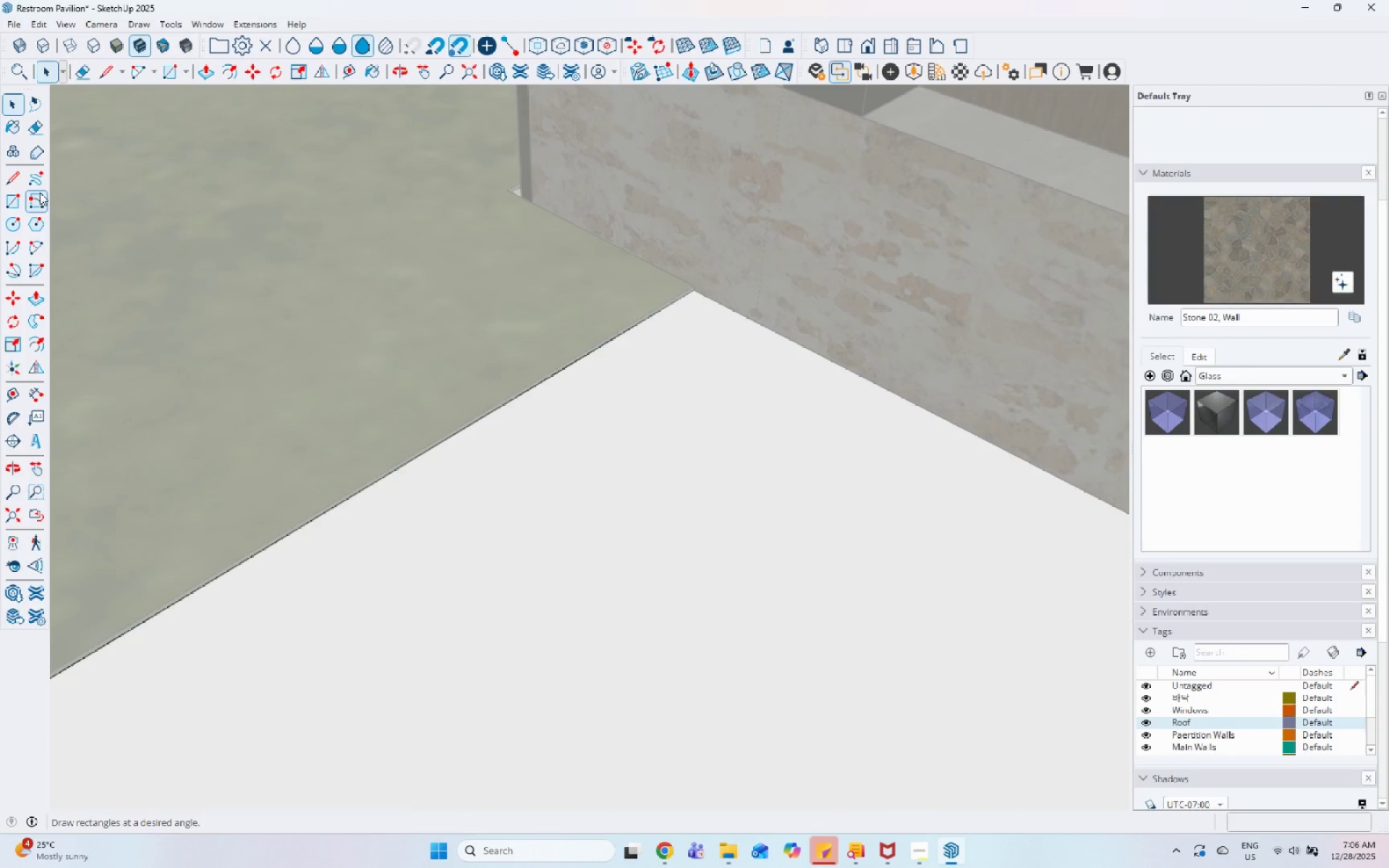 
left_click([22, 182])
 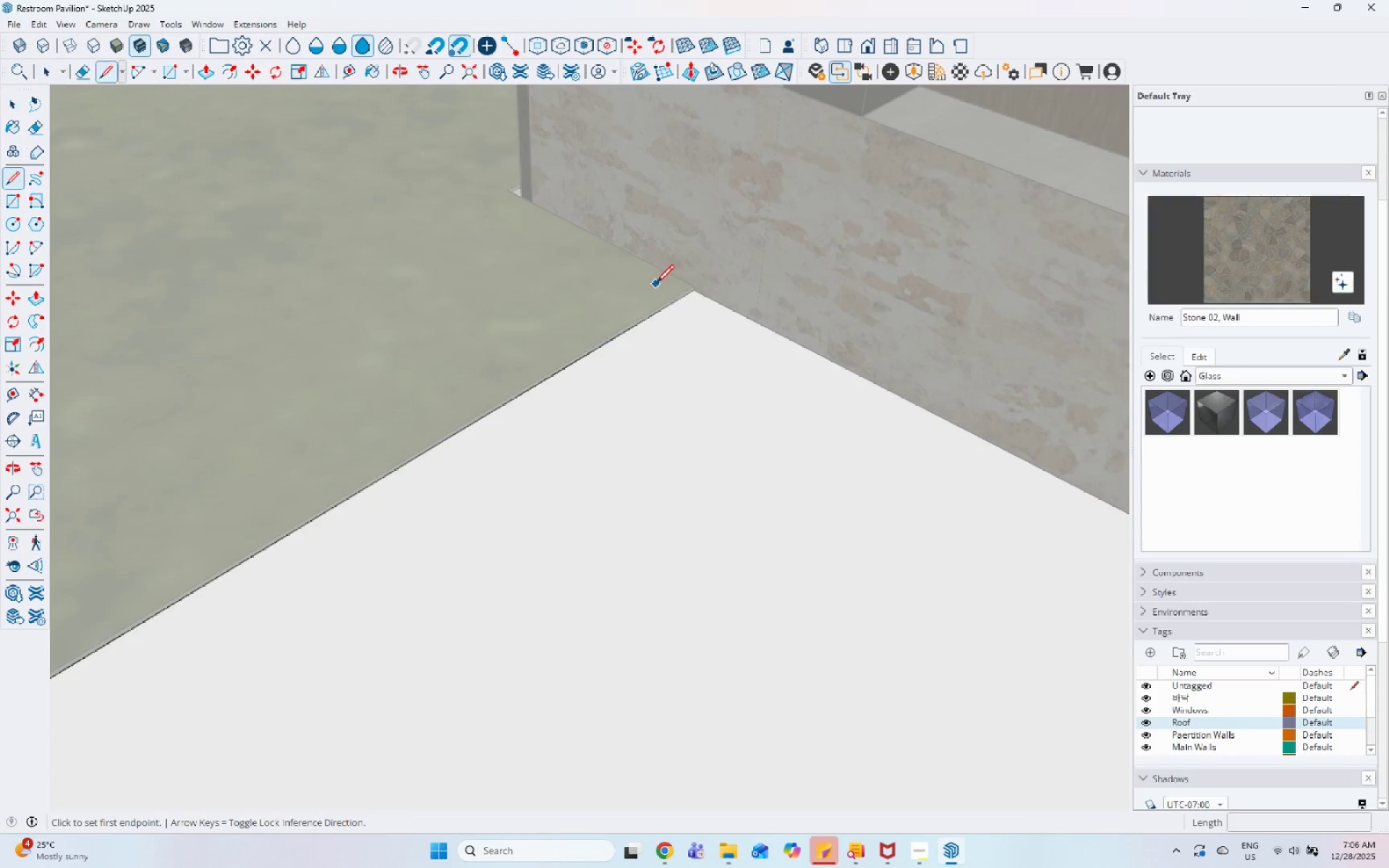 
scroll: coordinate [721, 294], scroll_direction: up, amount: 7.0
 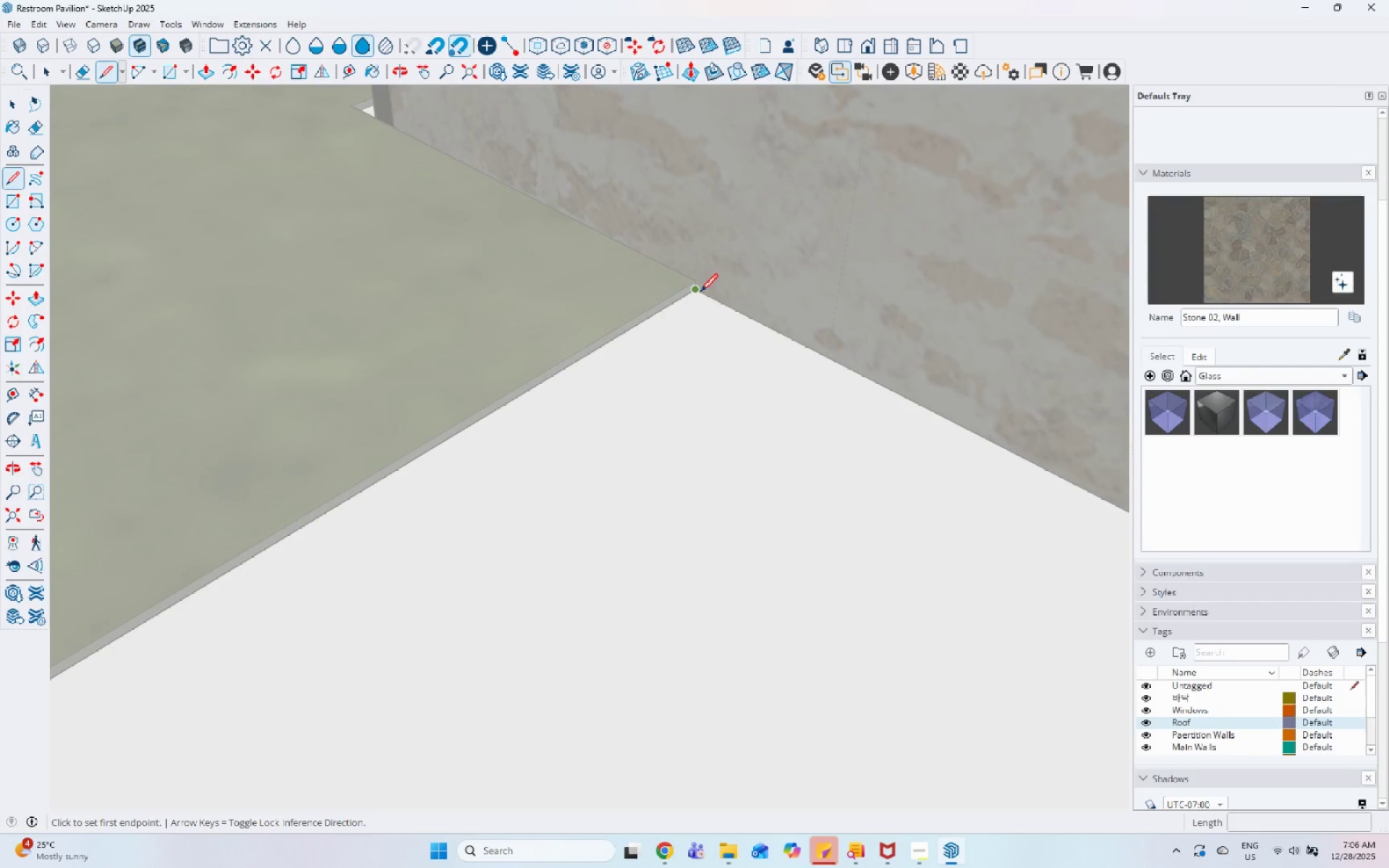 
left_click([702, 293])
 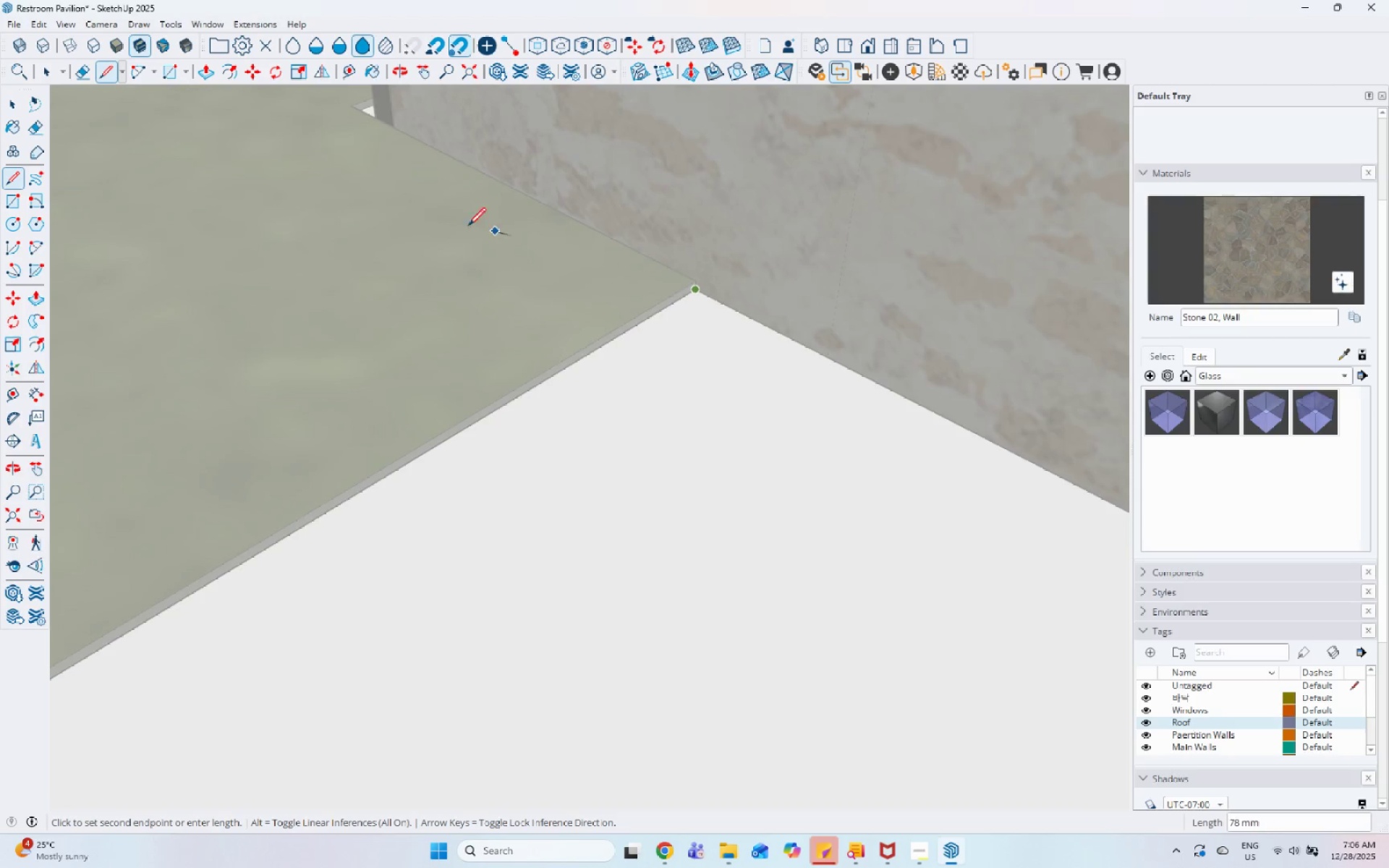 
scroll: coordinate [557, 213], scroll_direction: down, amount: 37.0
 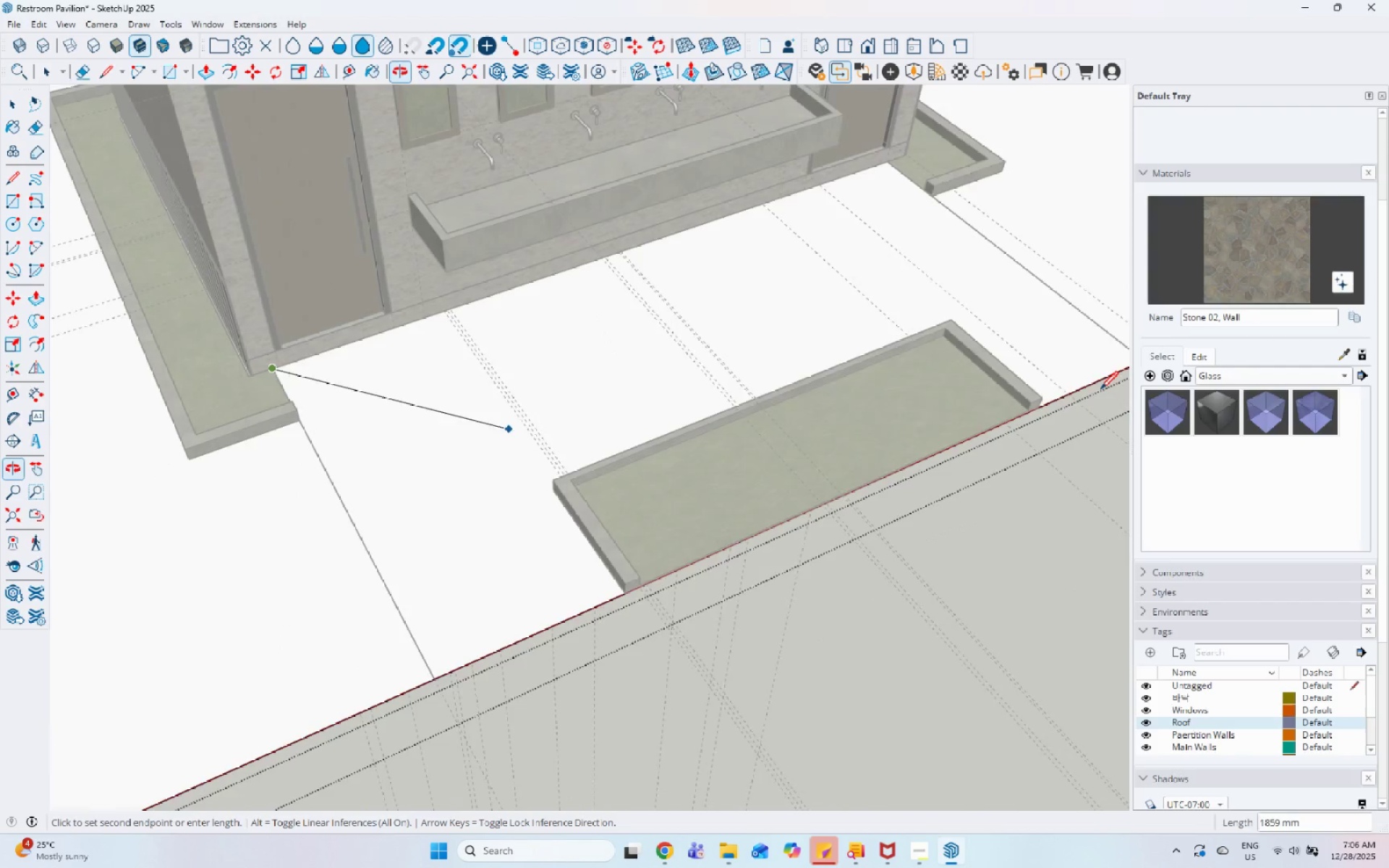 
scroll: coordinate [689, 286], scroll_direction: up, amount: 20.0
 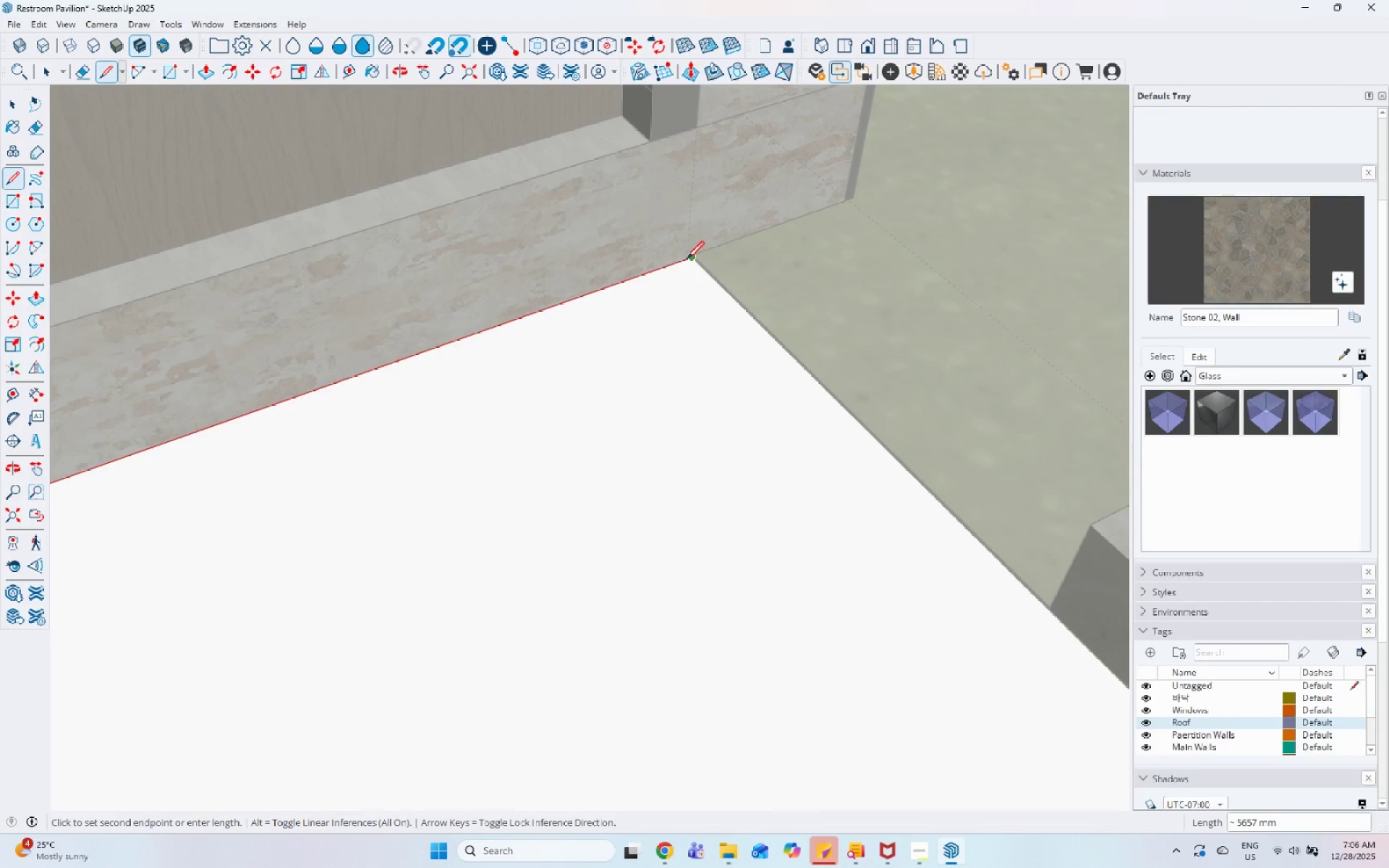 
key(Space)
 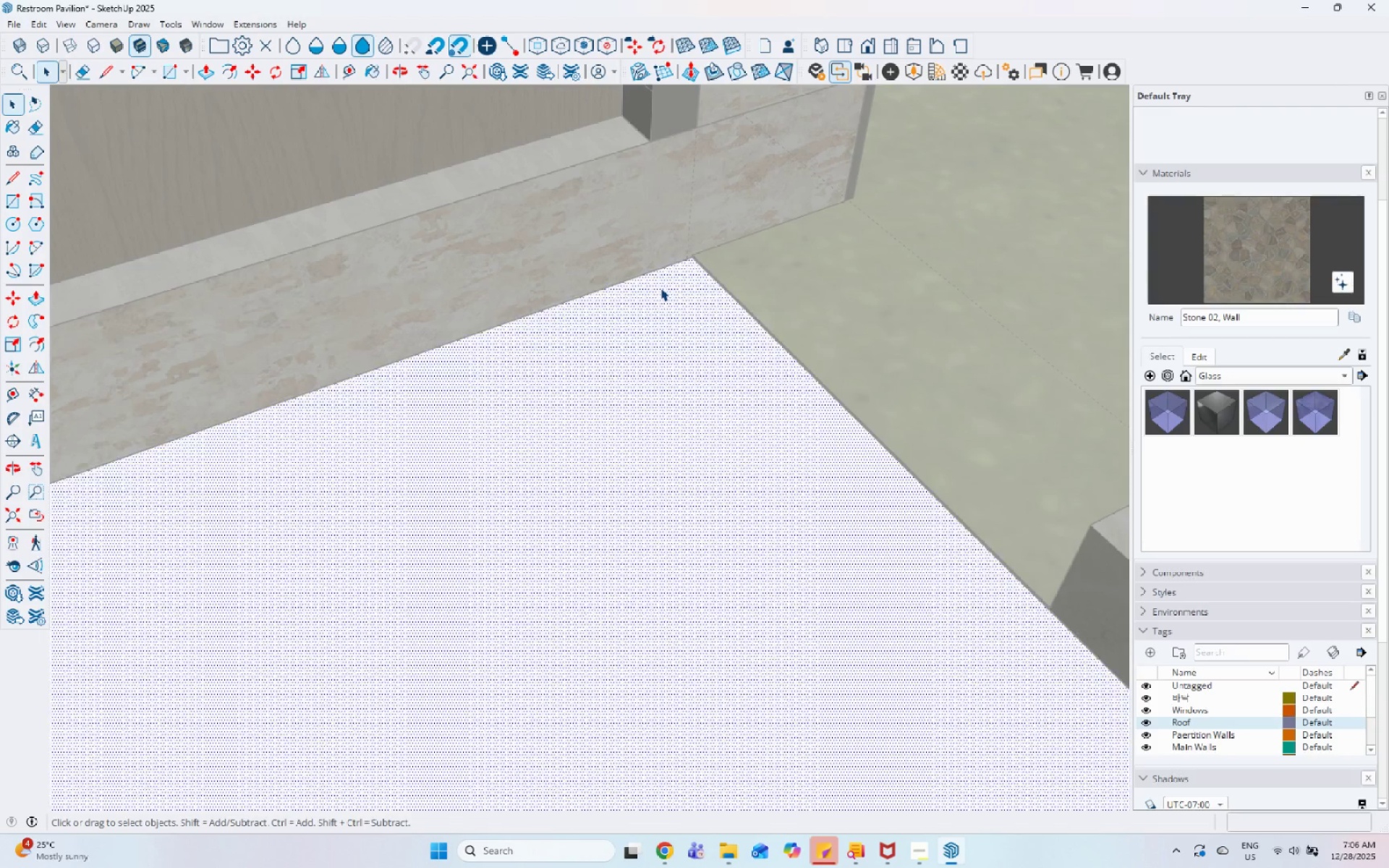 
scroll: coordinate [675, 295], scroll_direction: down, amount: 29.0
 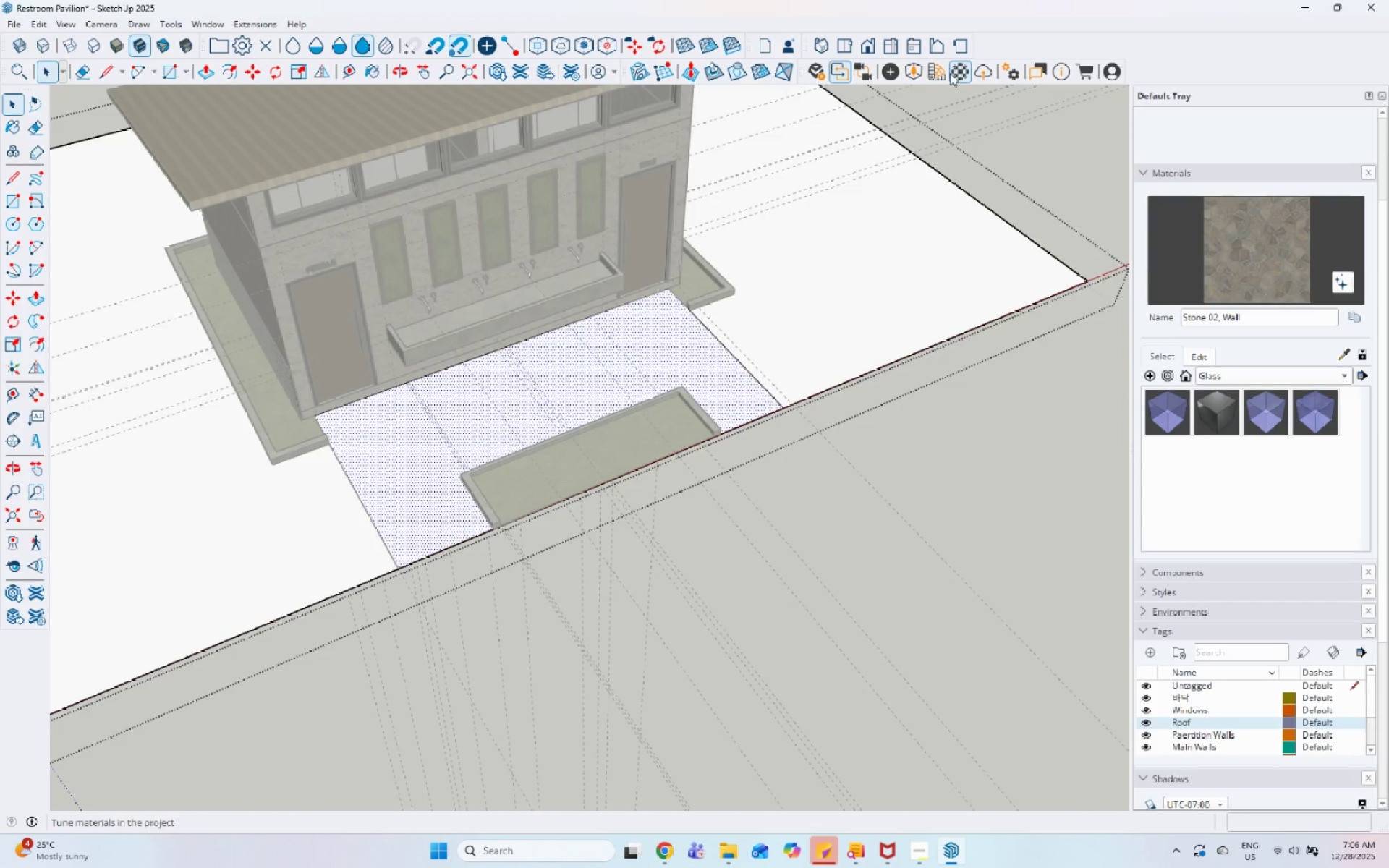 
left_click([946, 73])
 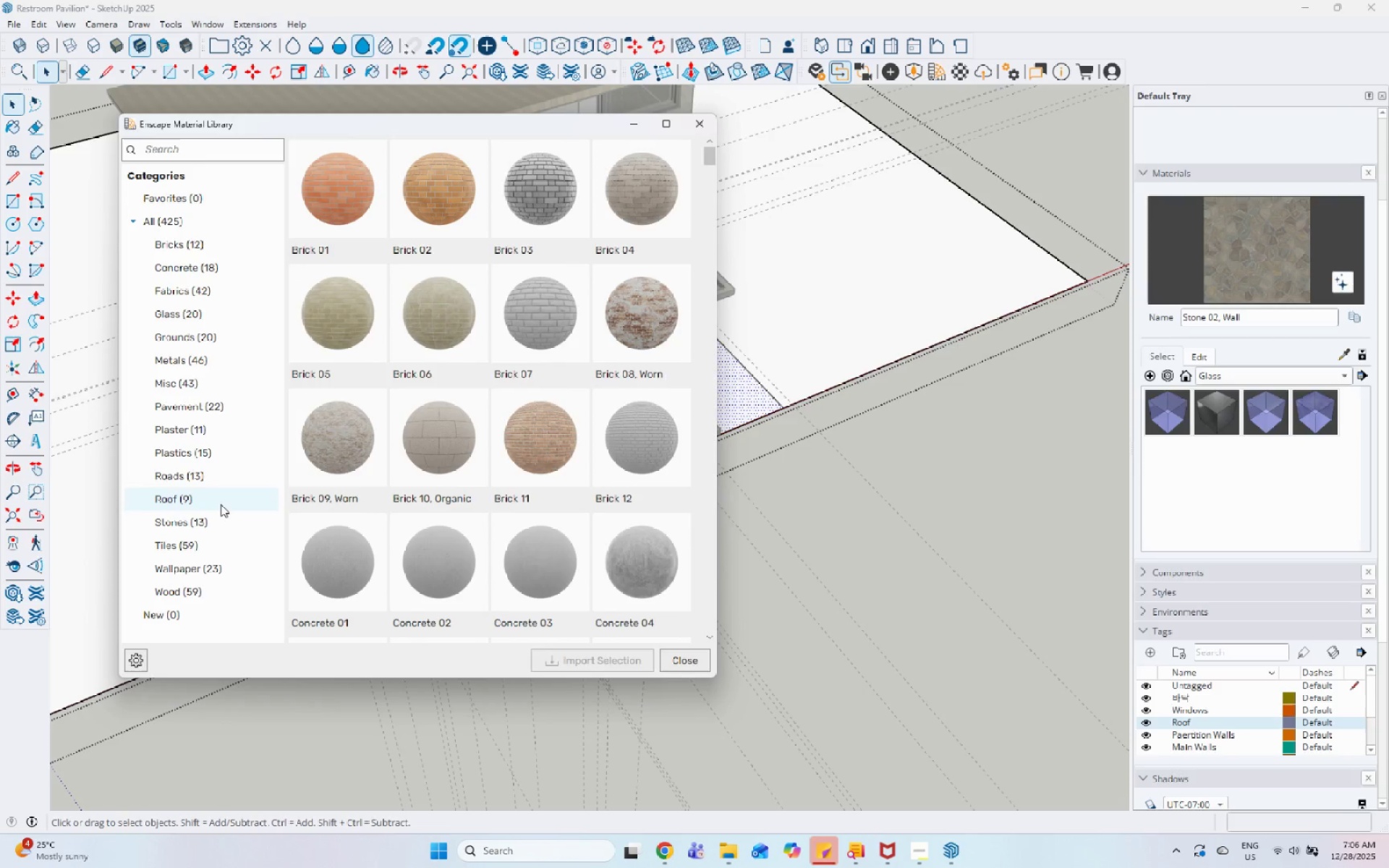 
scroll: coordinate [339, 436], scroll_direction: down, amount: 11.0
 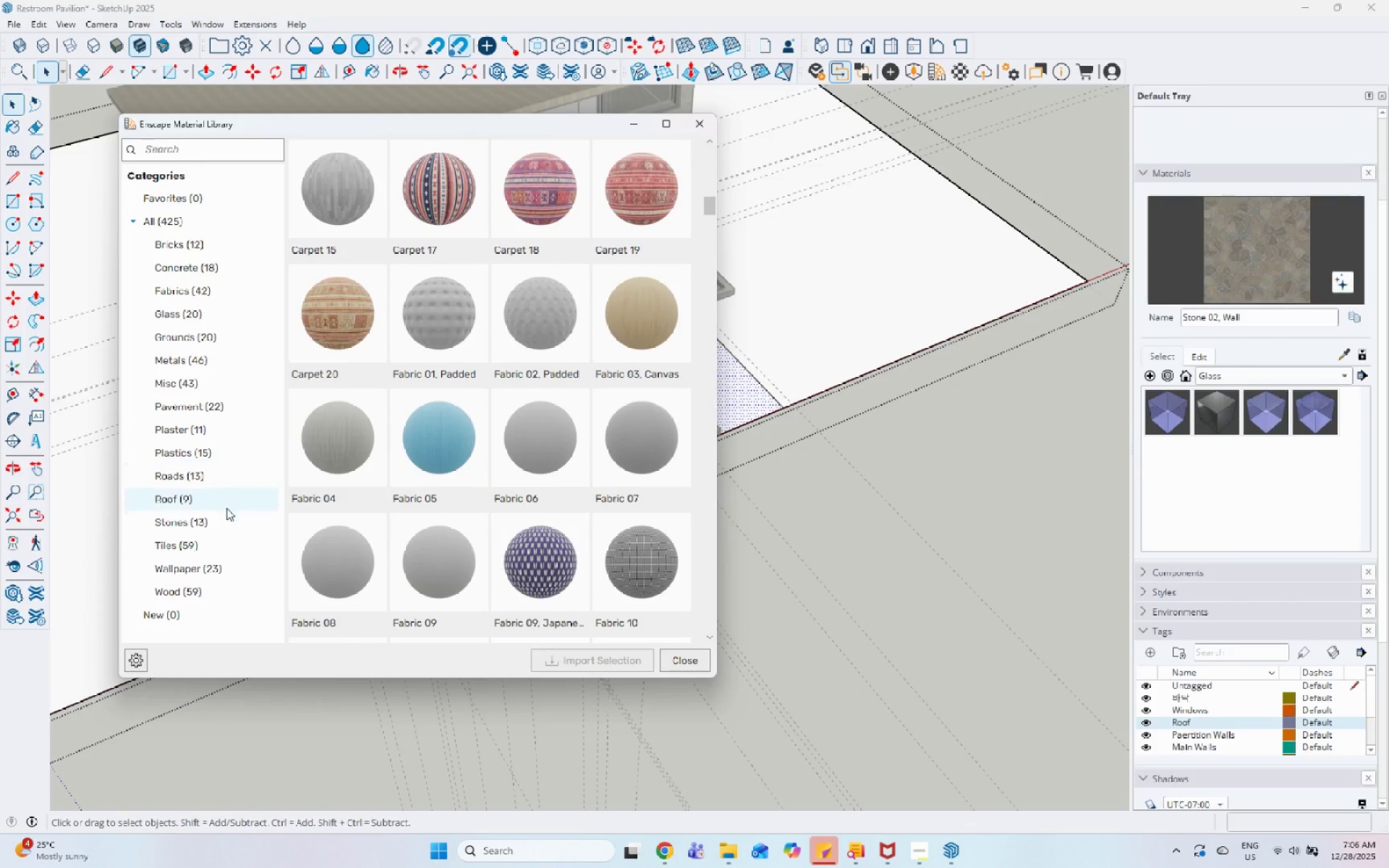 
left_click([220, 513])
 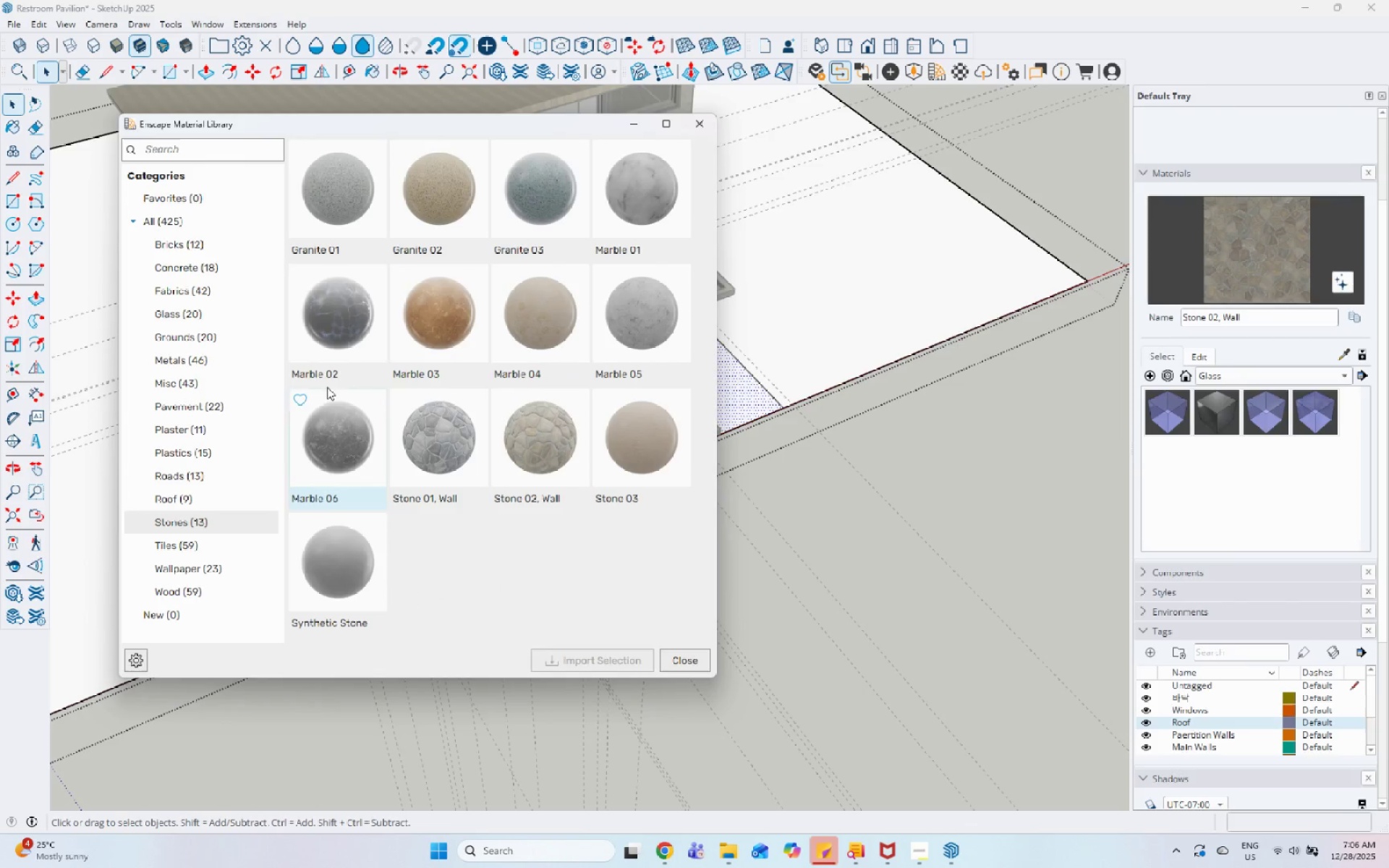 
left_click([230, 334])
 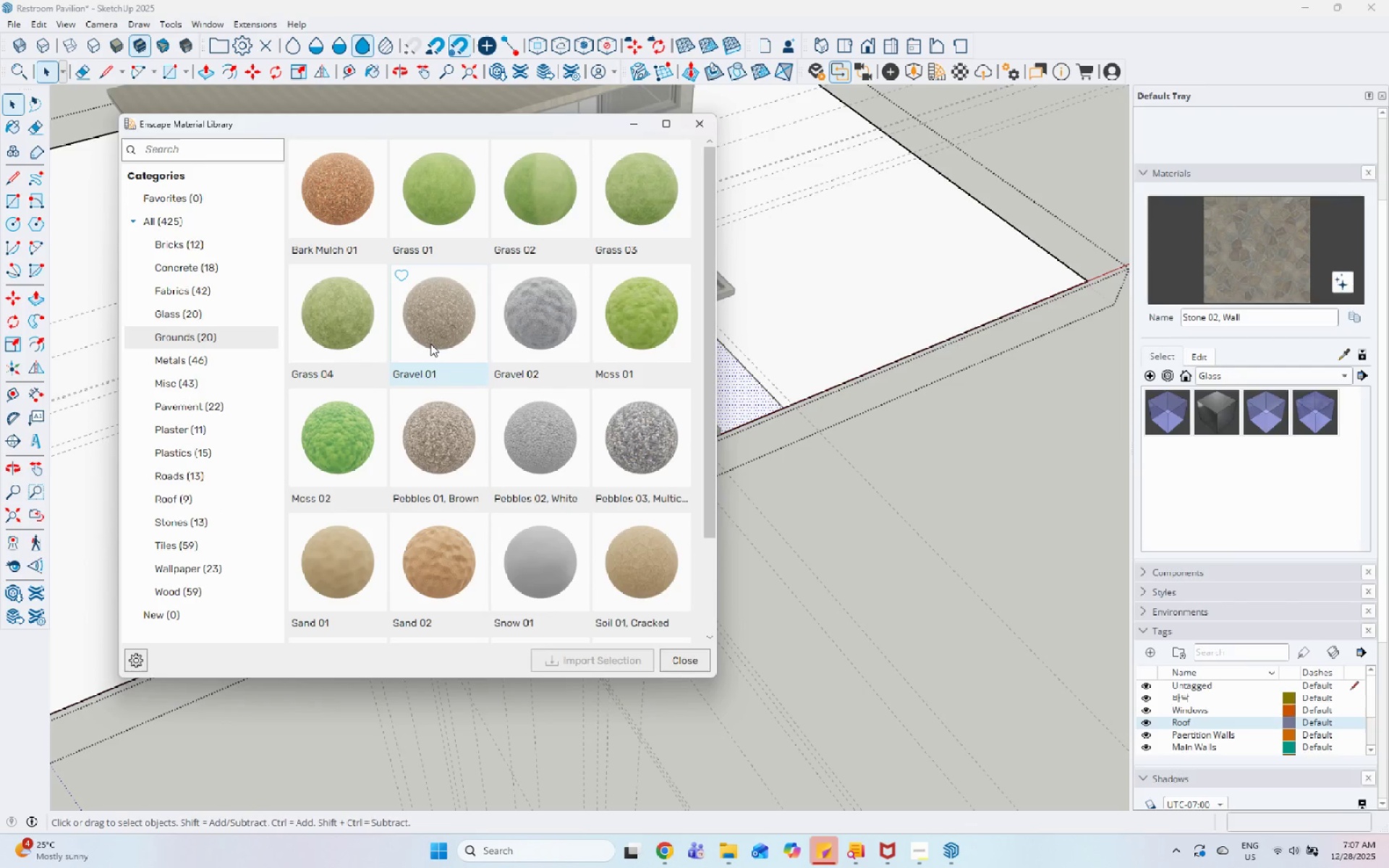 
left_click([438, 440])
 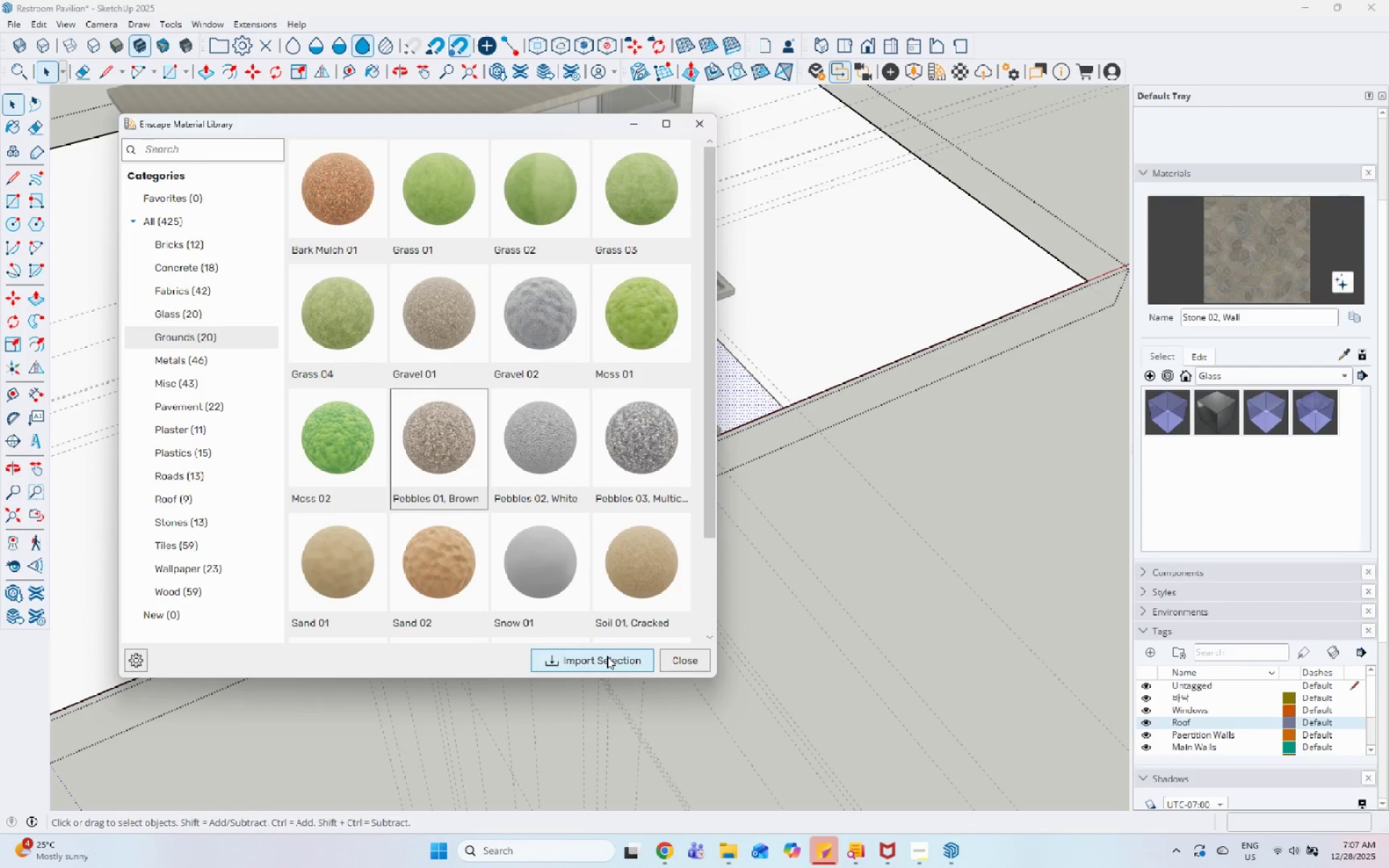 
left_click([607, 656])
 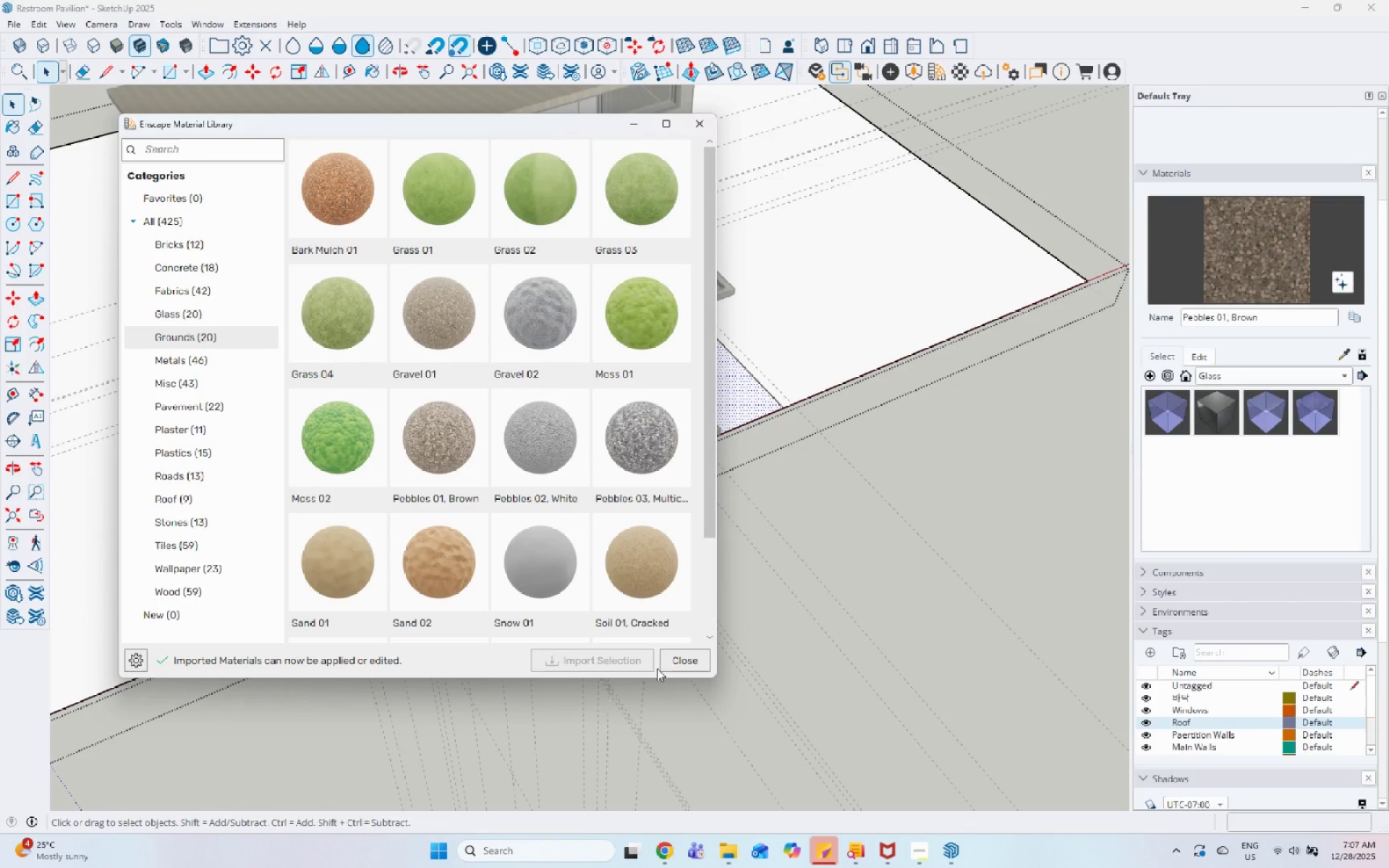 
left_click([679, 651])